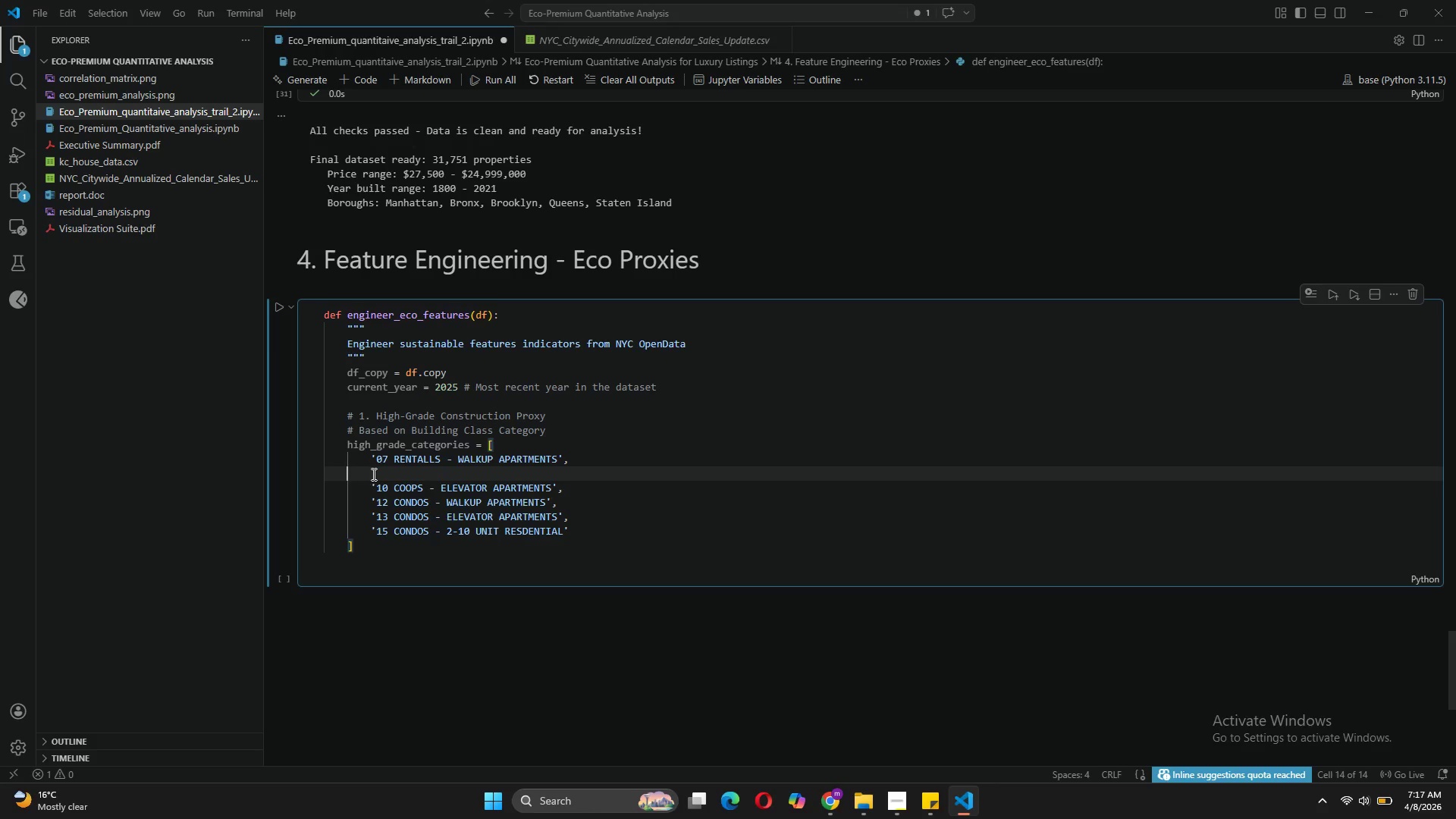 
key(Backspace)
 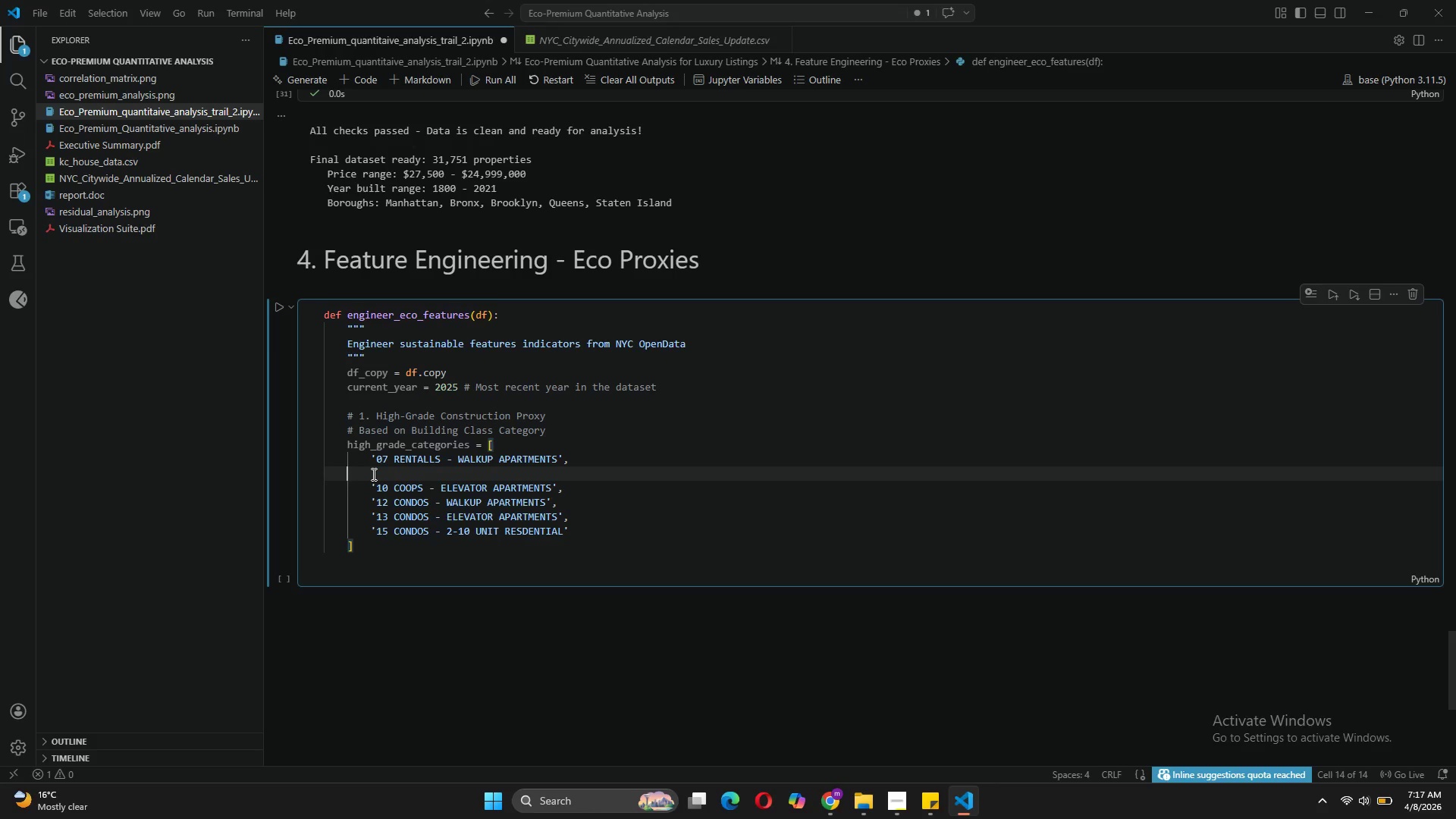 
key(Backspace)
 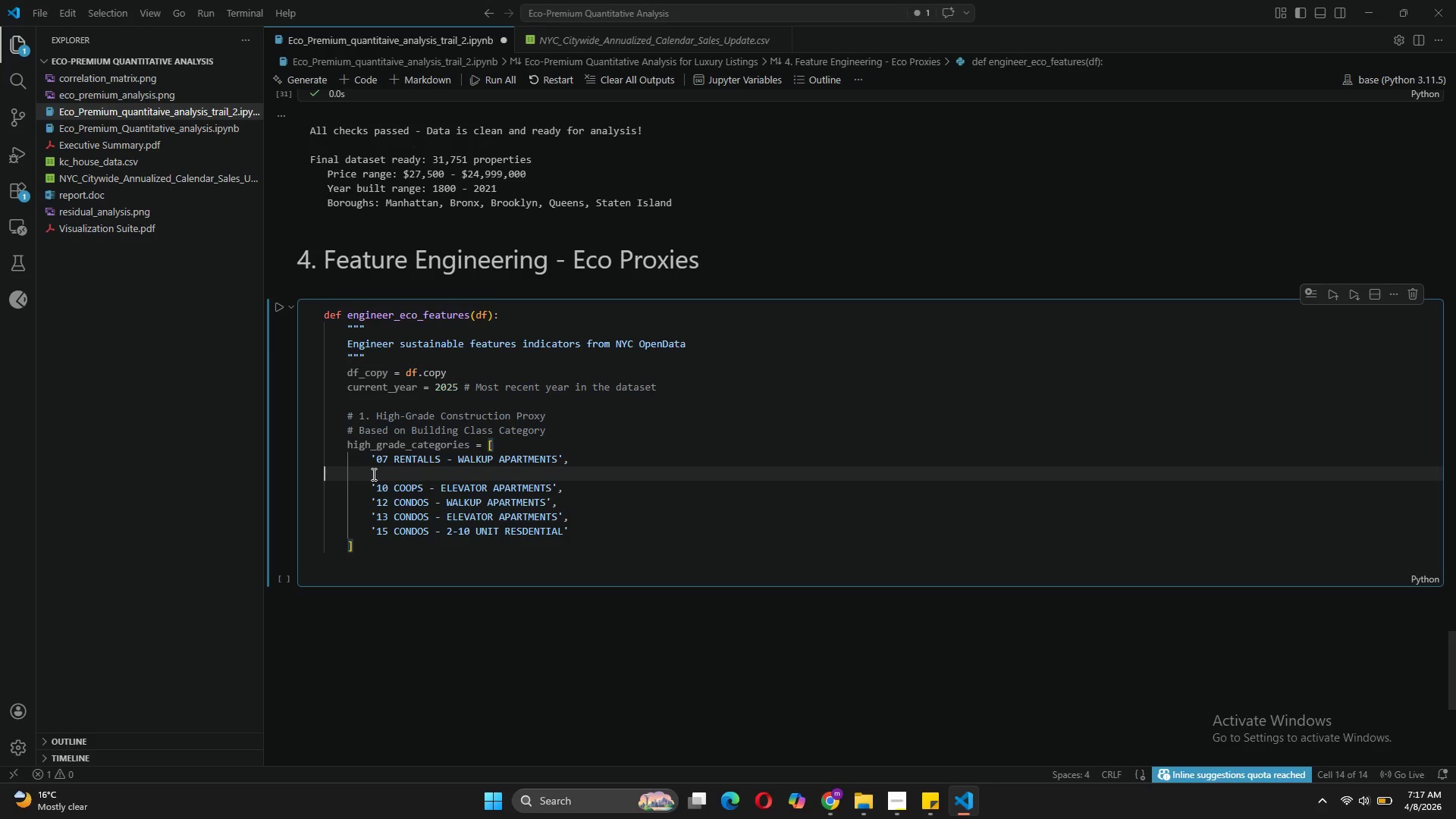 
key(Backspace)
 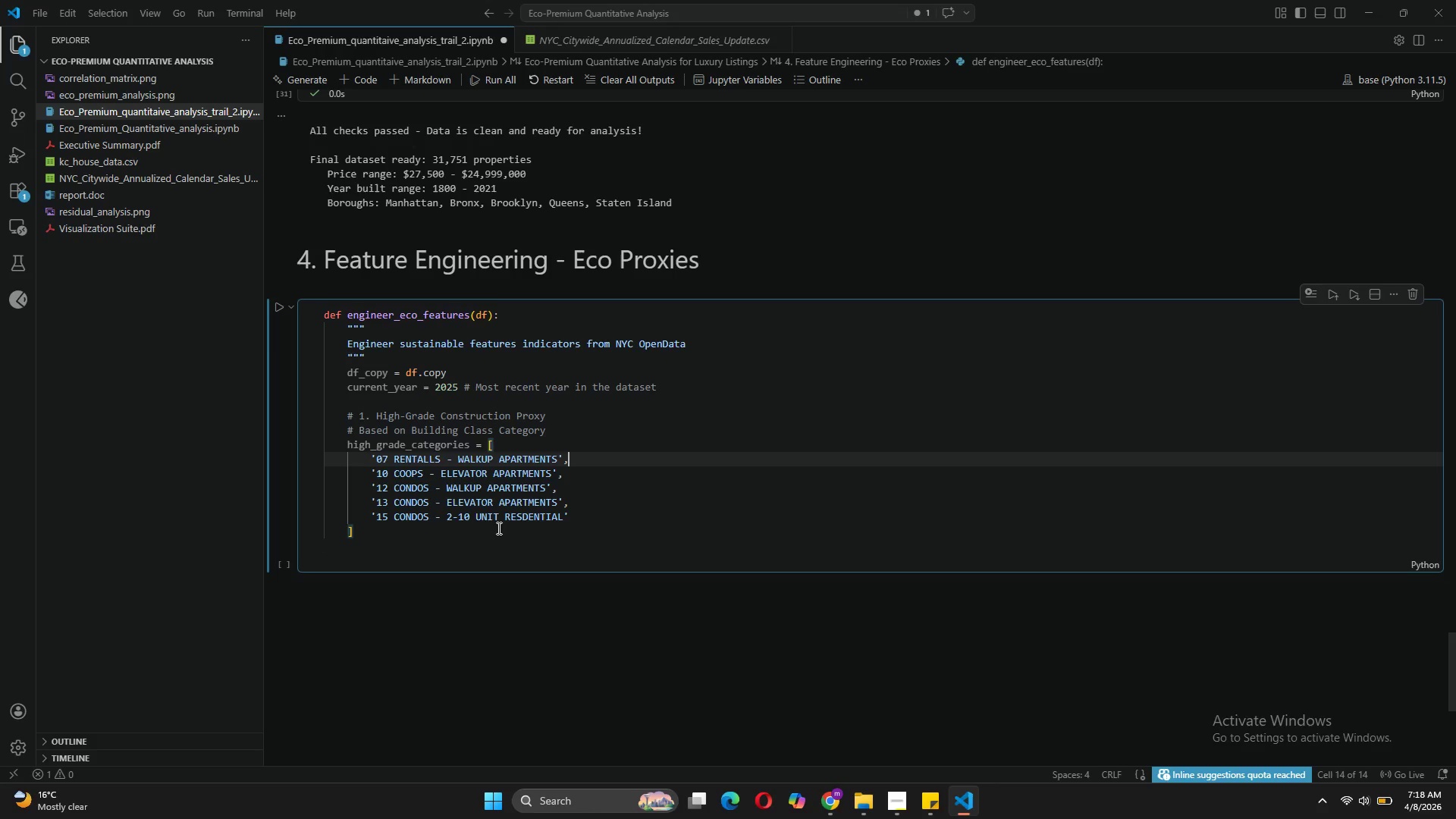 
wait(8.01)
 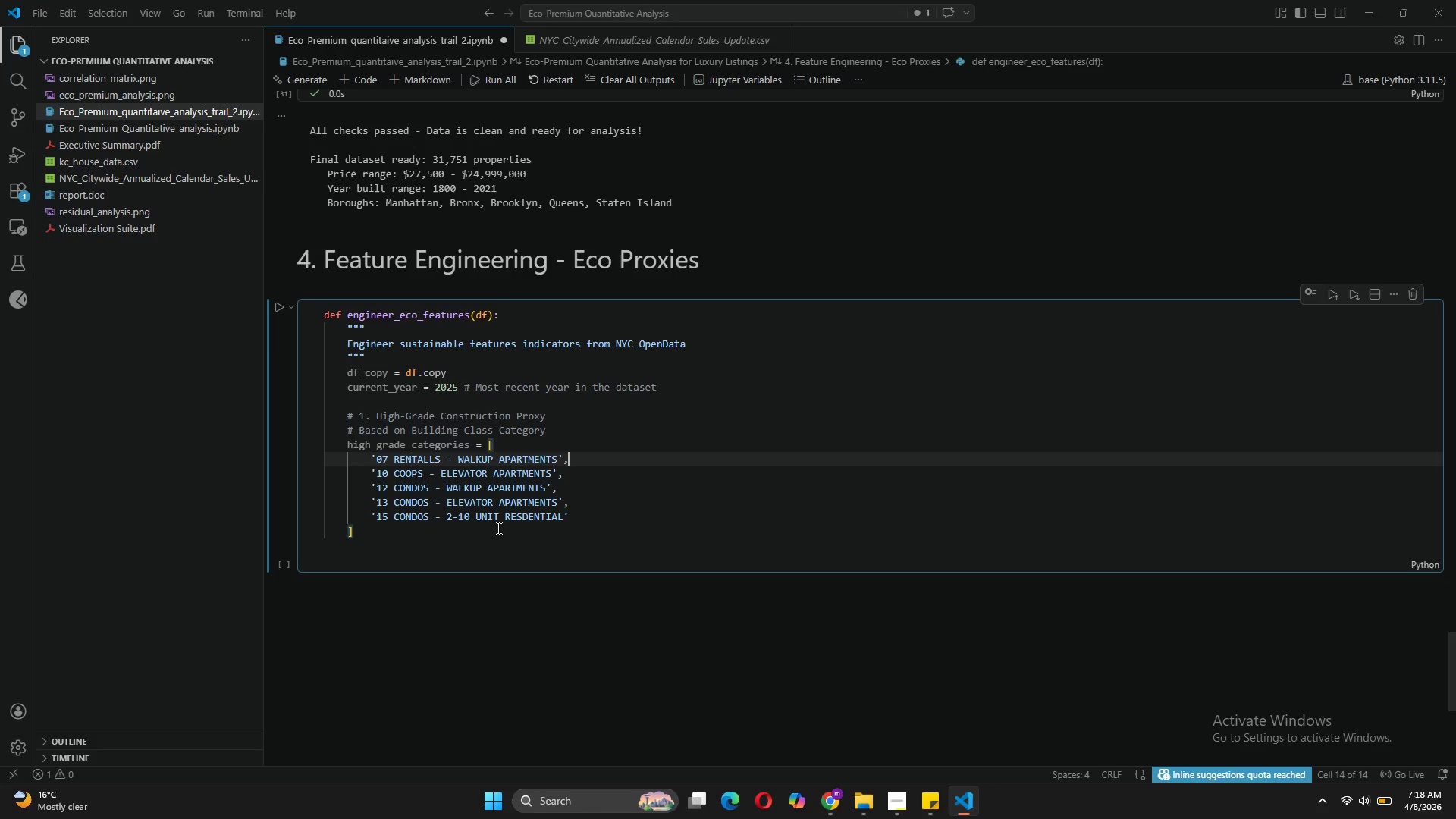 
type( %)
key(Backspace)
type(#Quality rentals)
 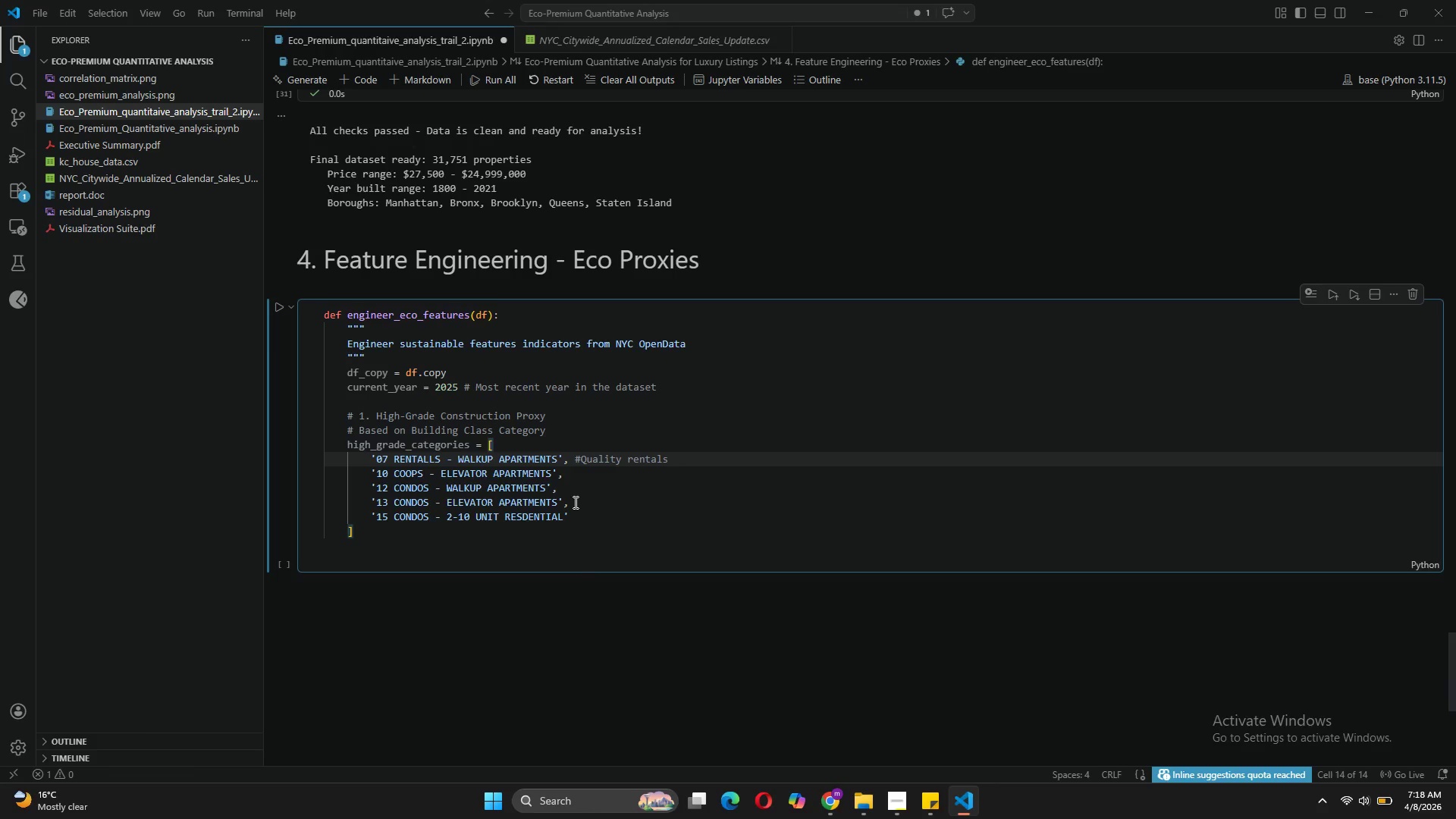 
left_click([581, 457])
 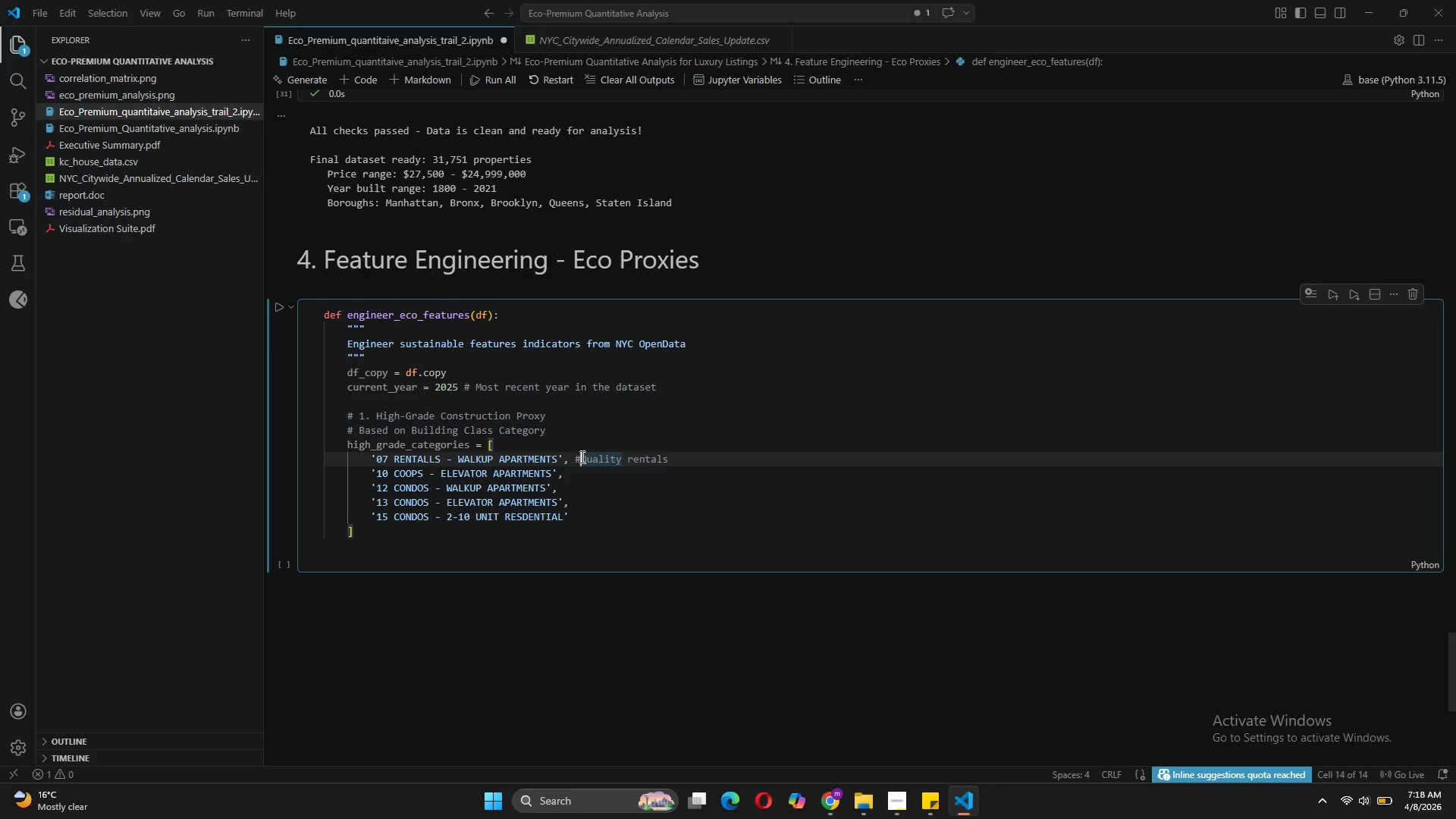 
key(Space)
 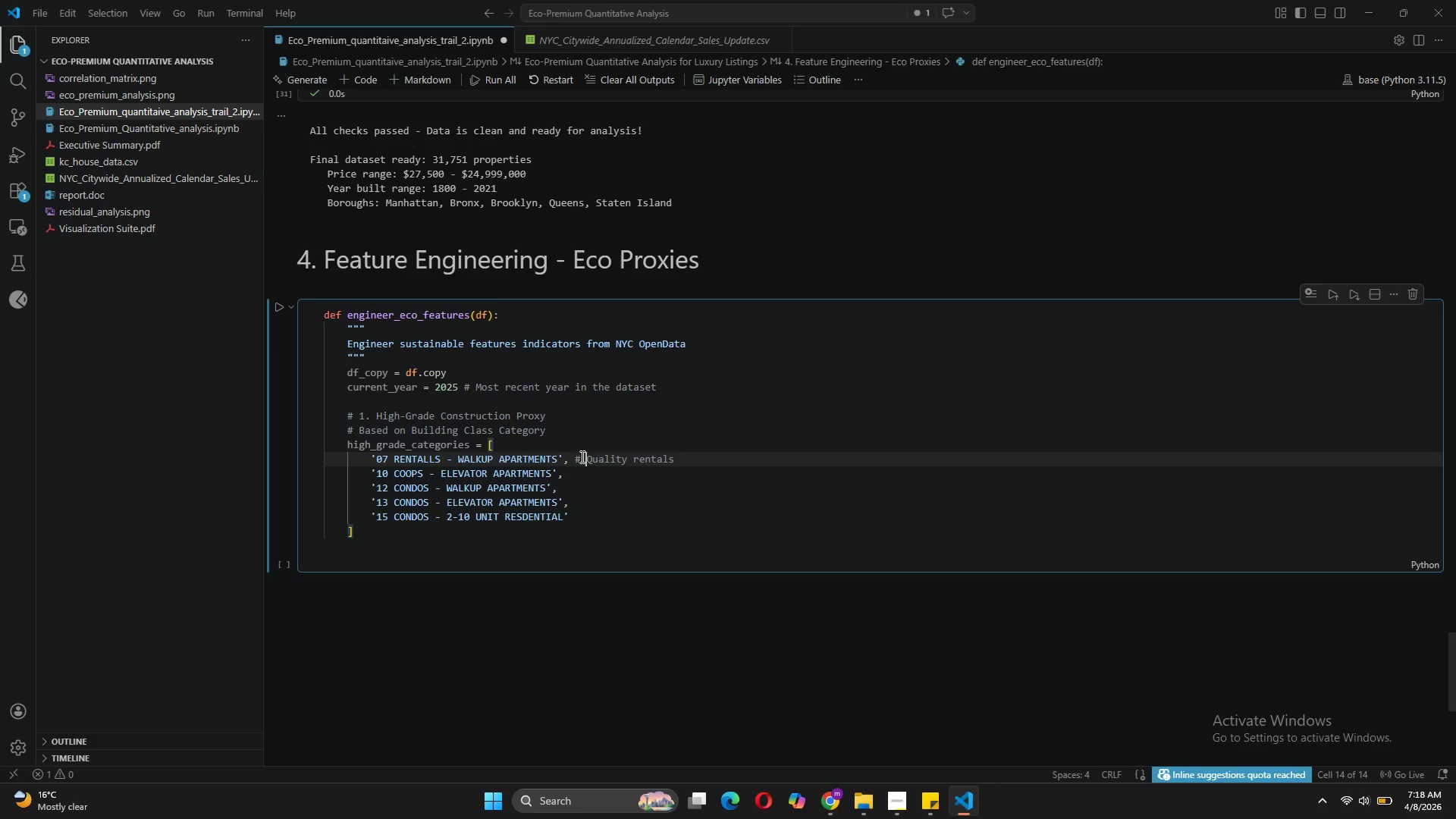 
left_click([573, 473])
 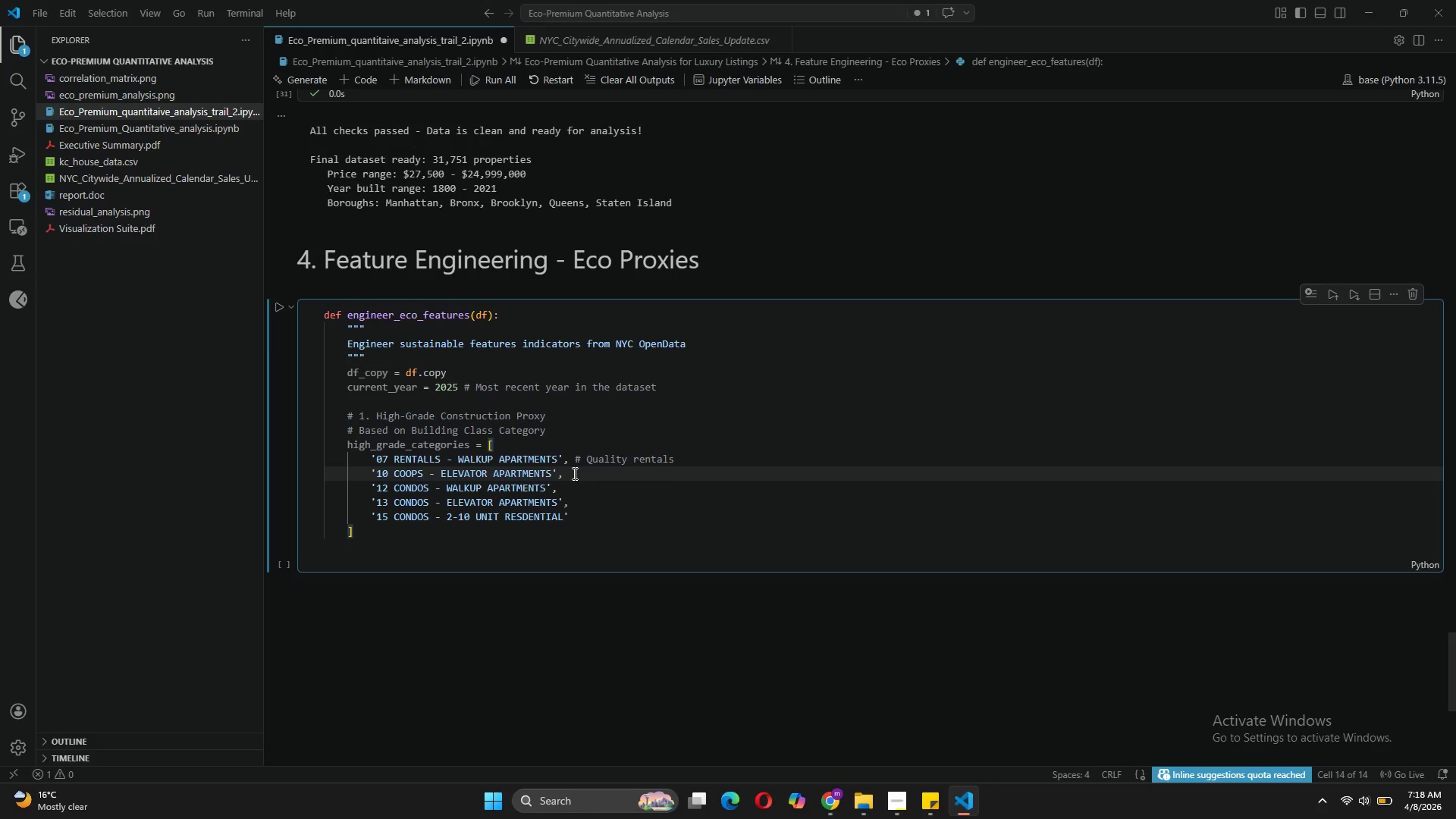 
type( # Luxury coops)
 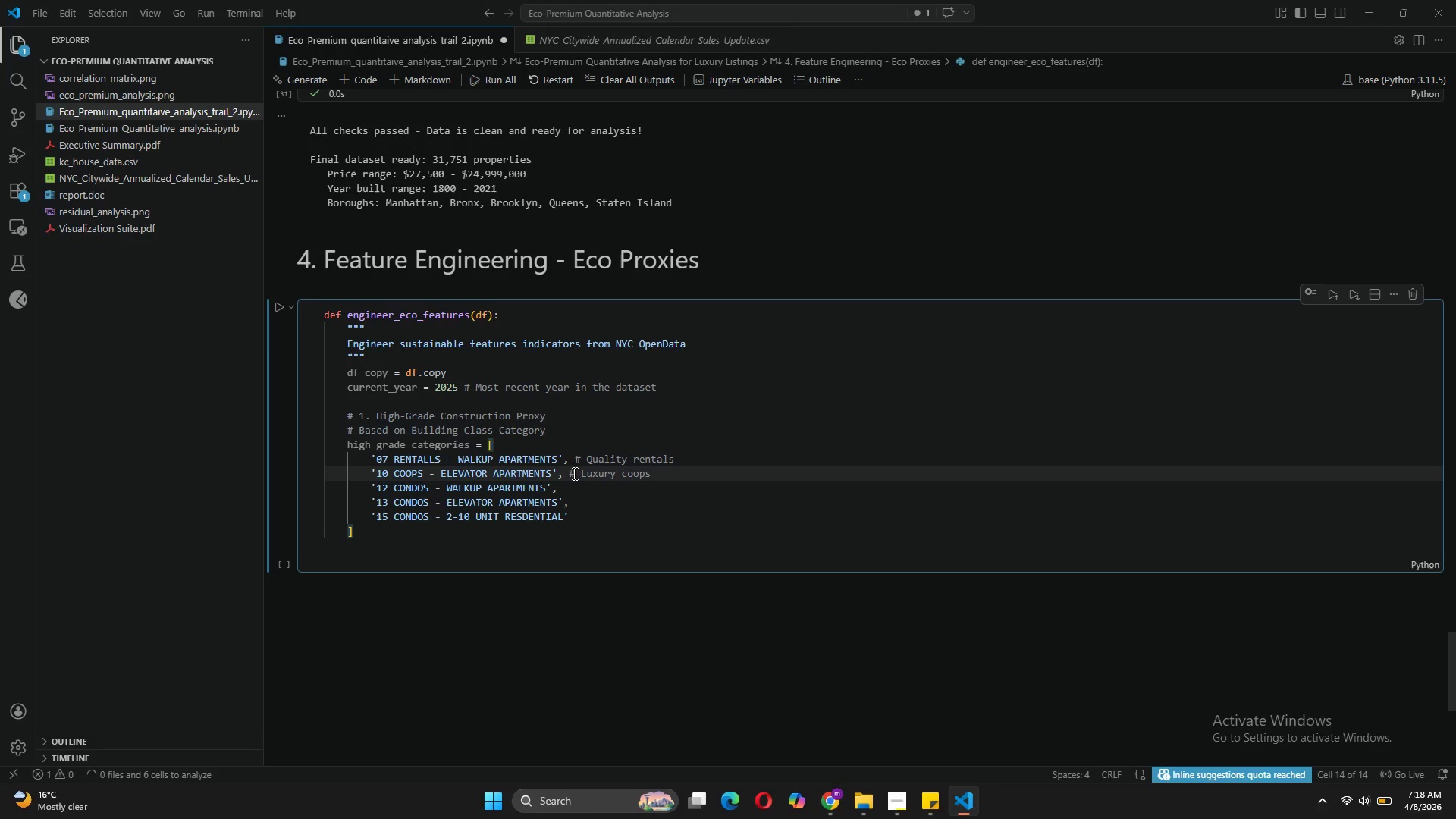 
wait(6.12)
 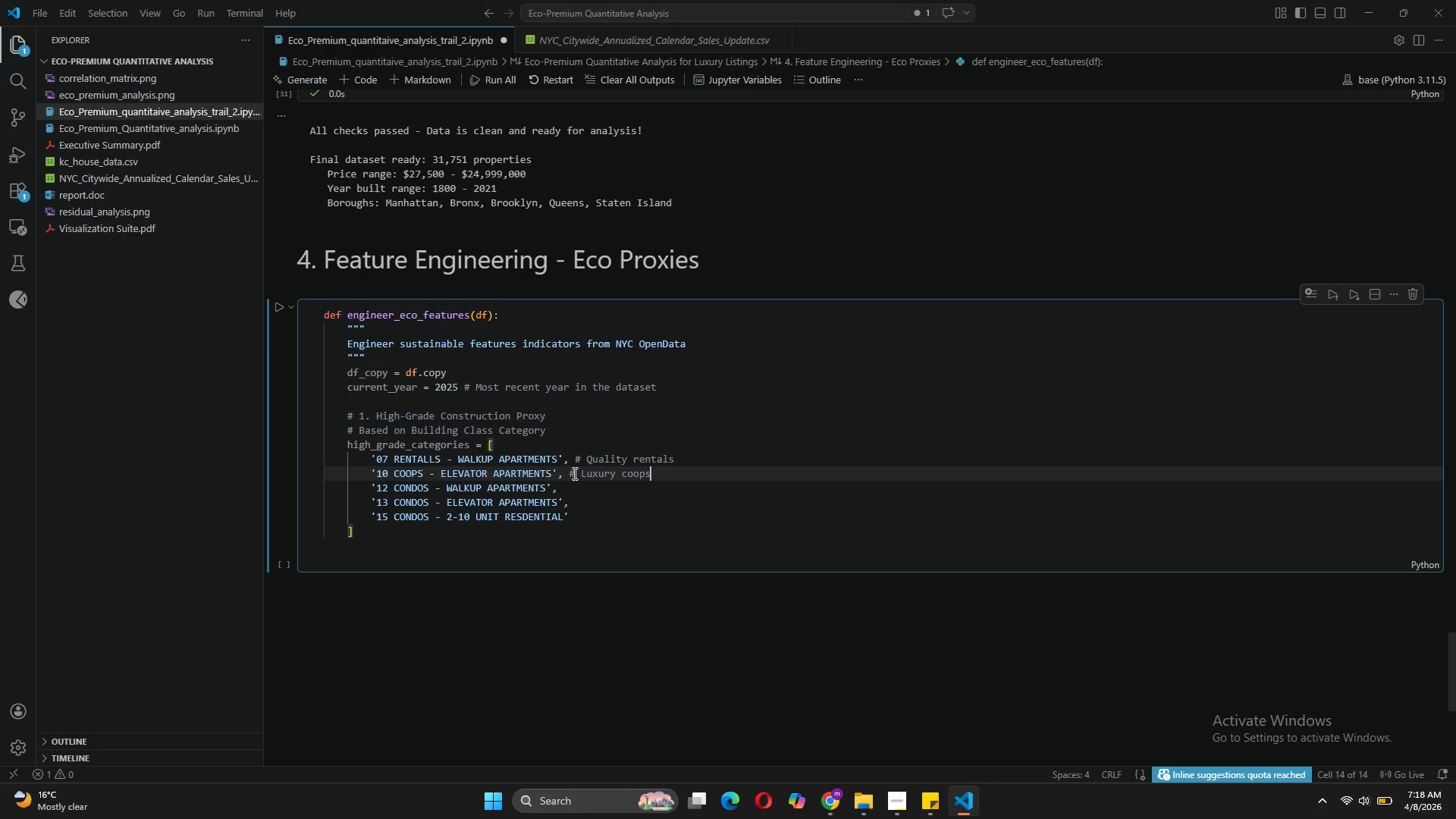 
left_click([568, 487])
 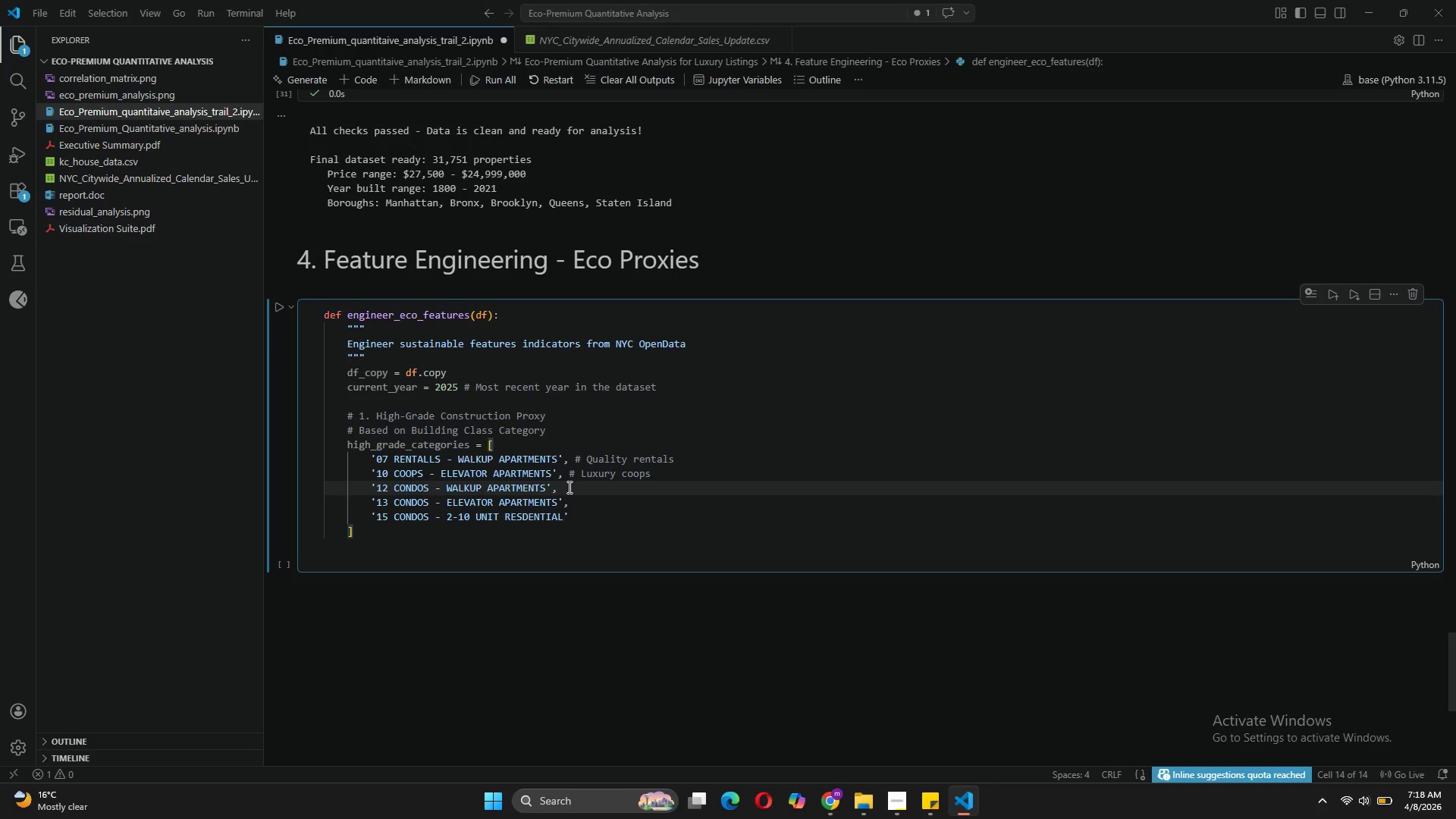 
type( # Quality condos)
 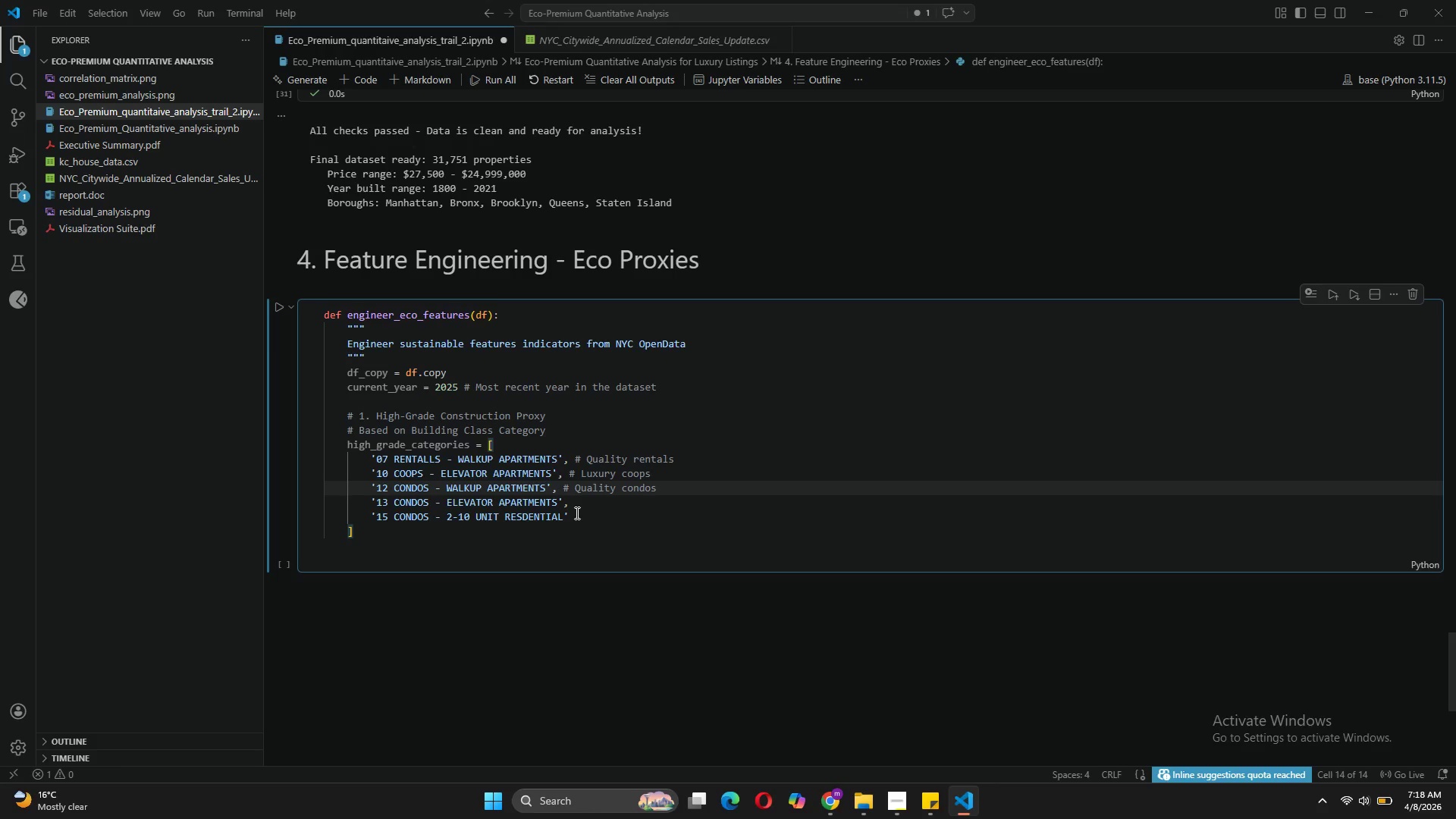 
left_click([575, 505])
 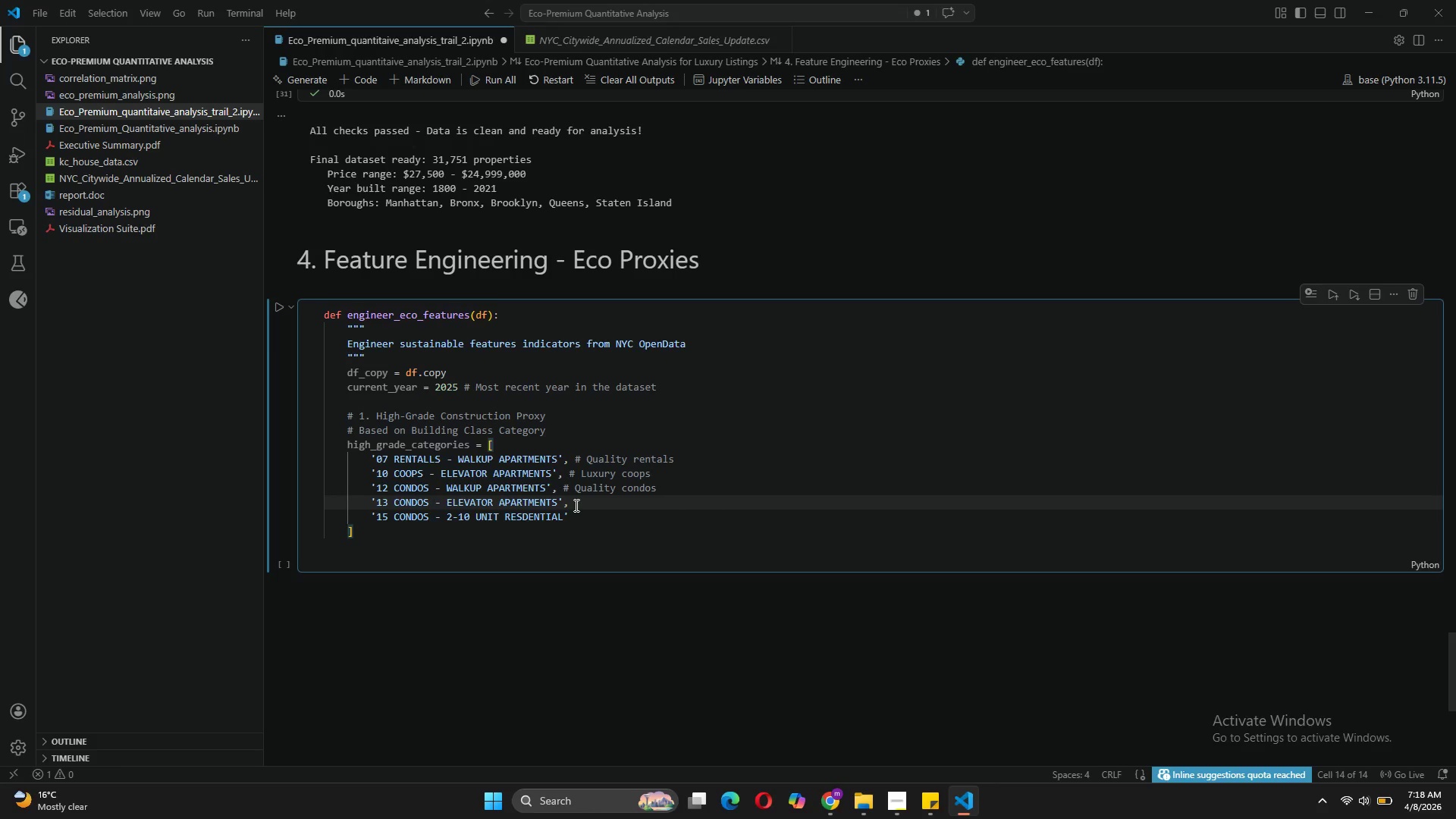 
type( # Luxury condos)
 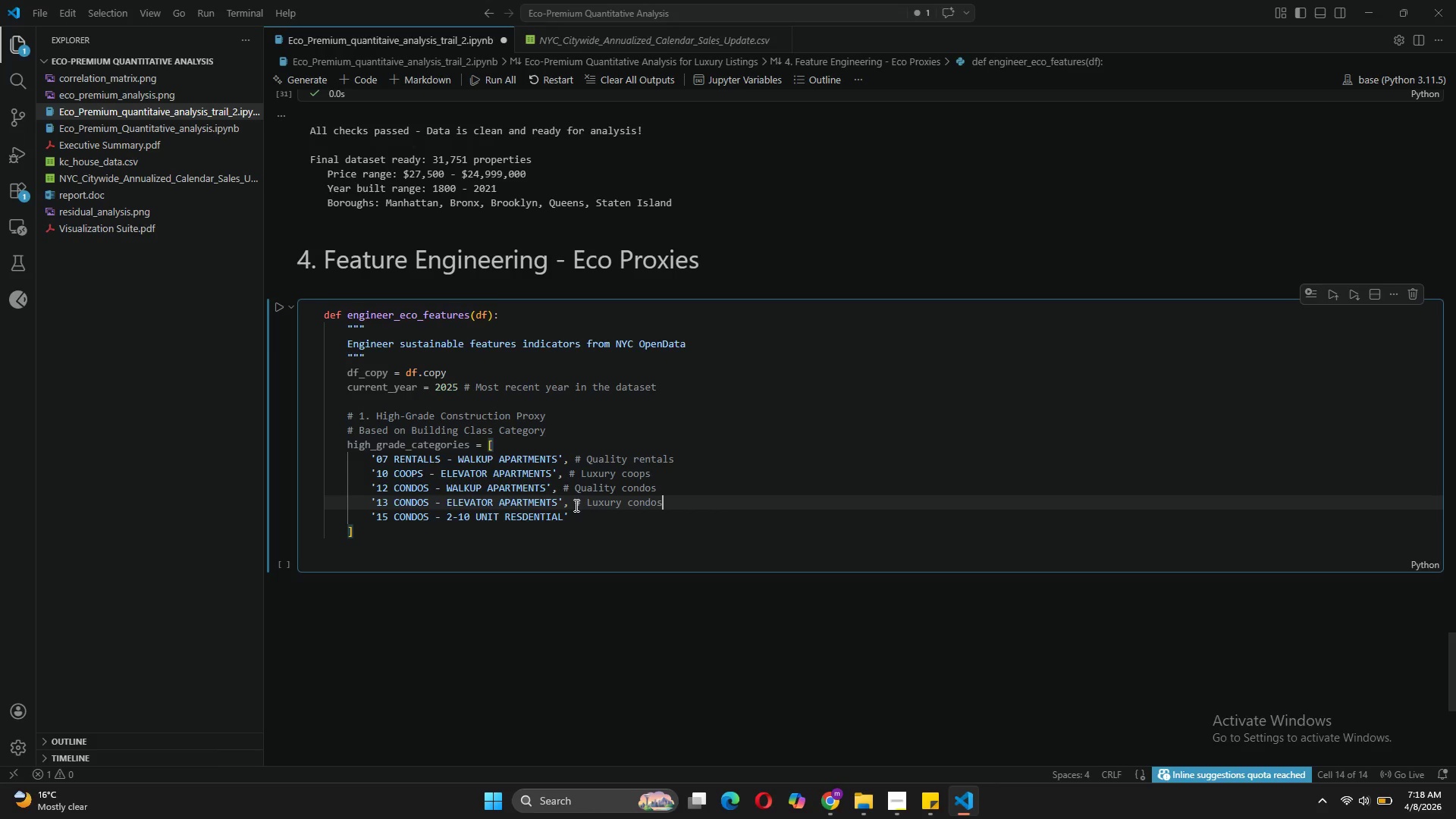 
left_click([577, 513])
 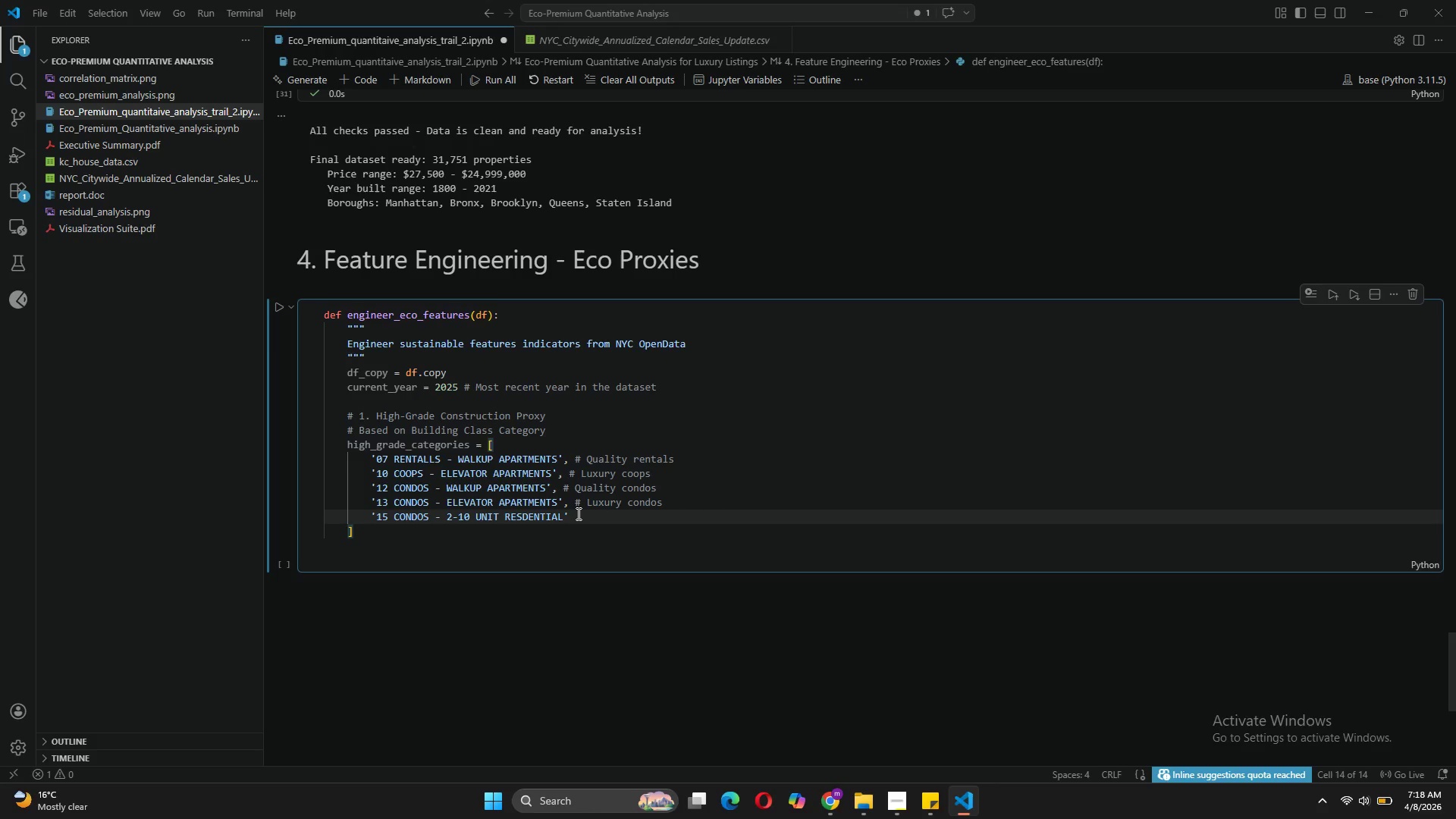 
key(Space)
 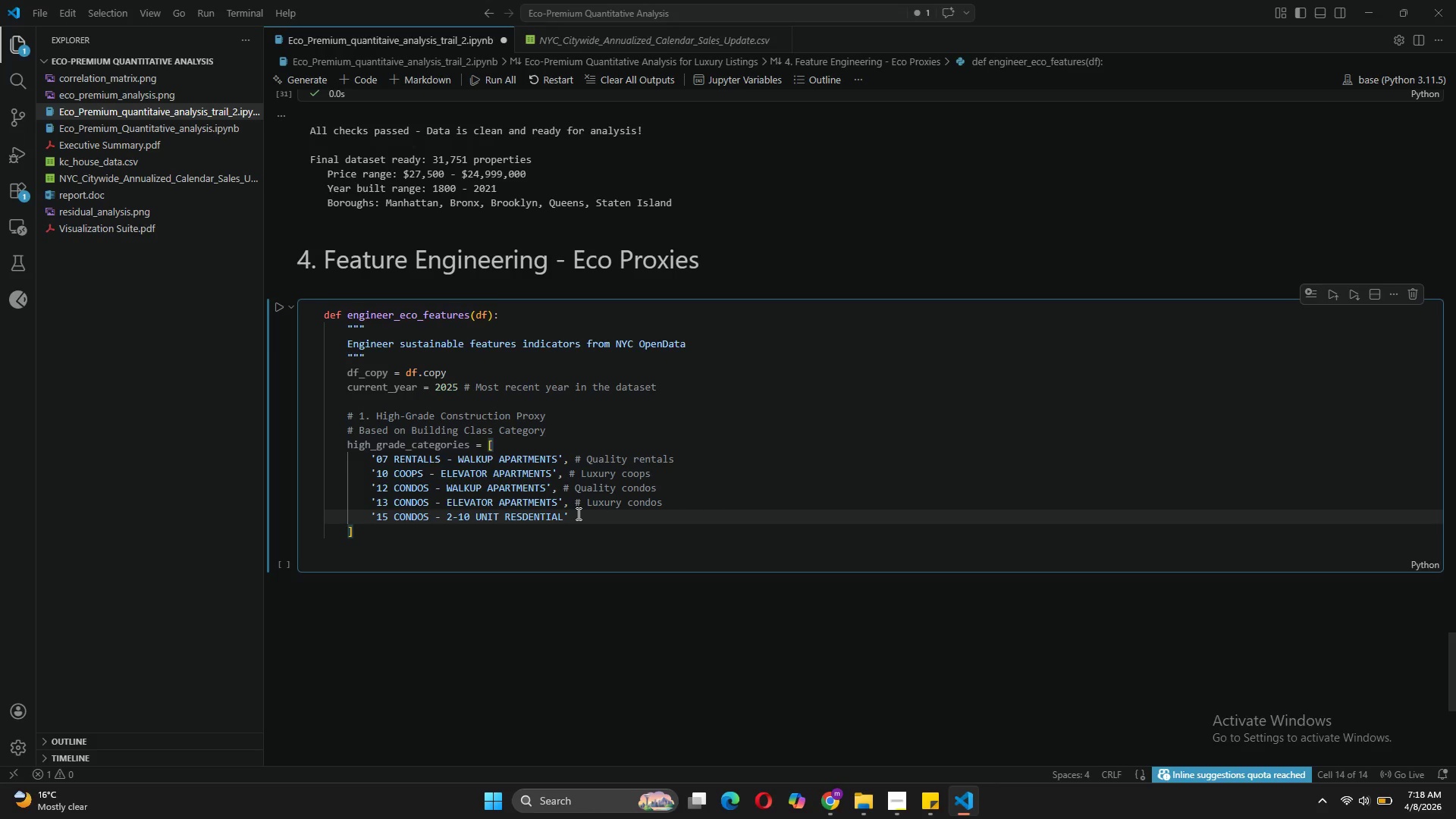 
wait(5.67)
 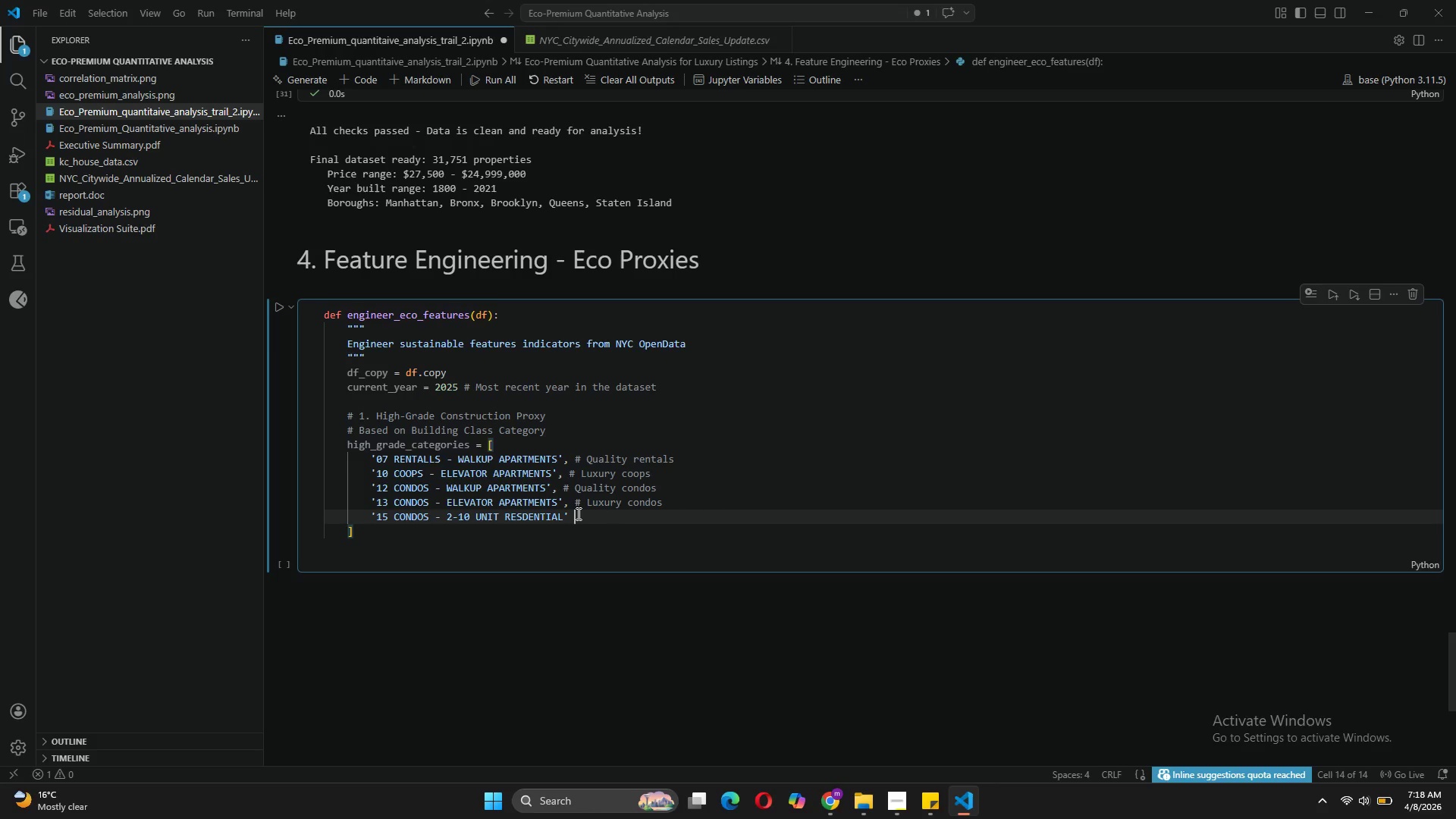 
type(# Boutique condos)
 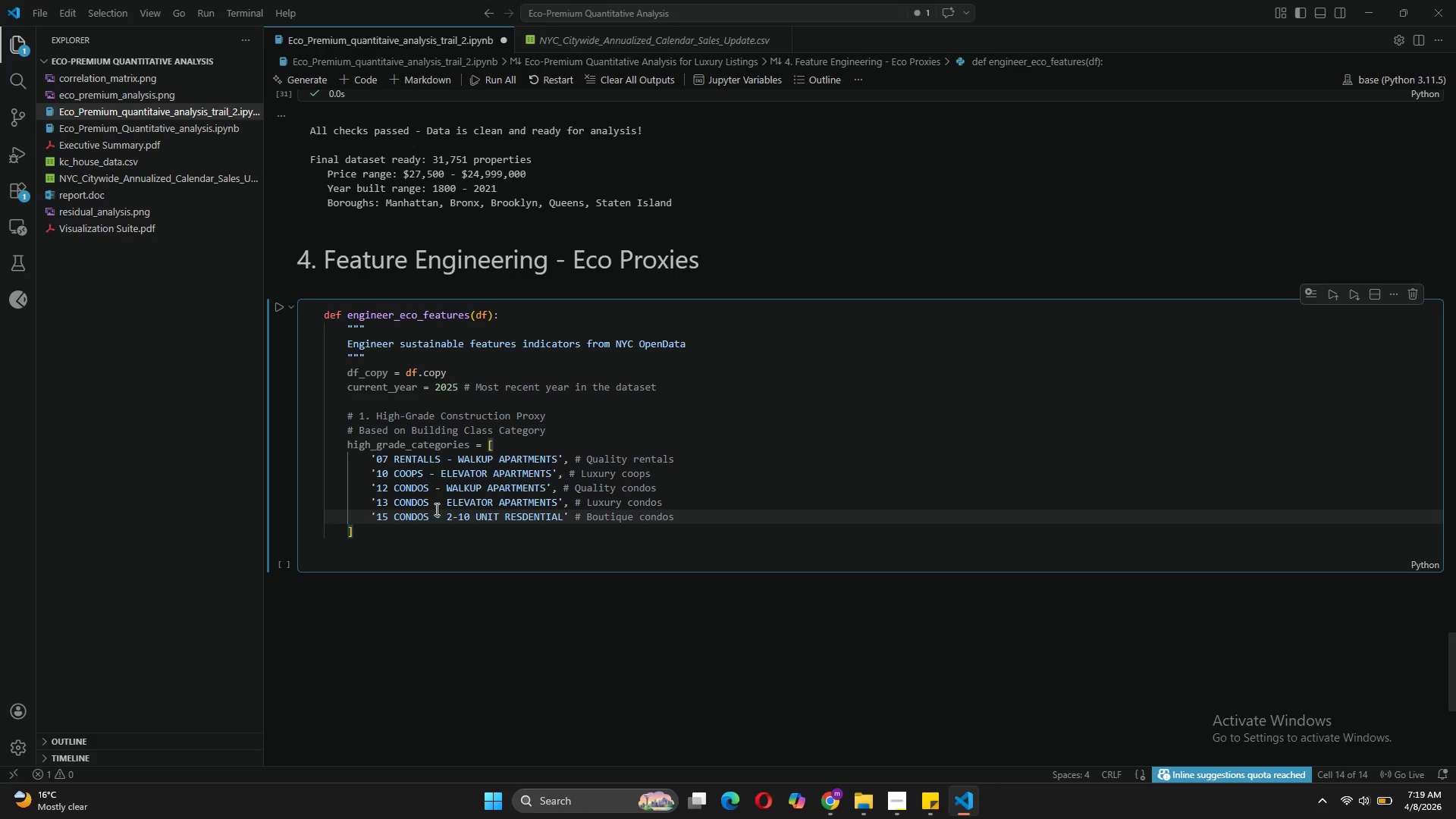 
wait(7.56)
 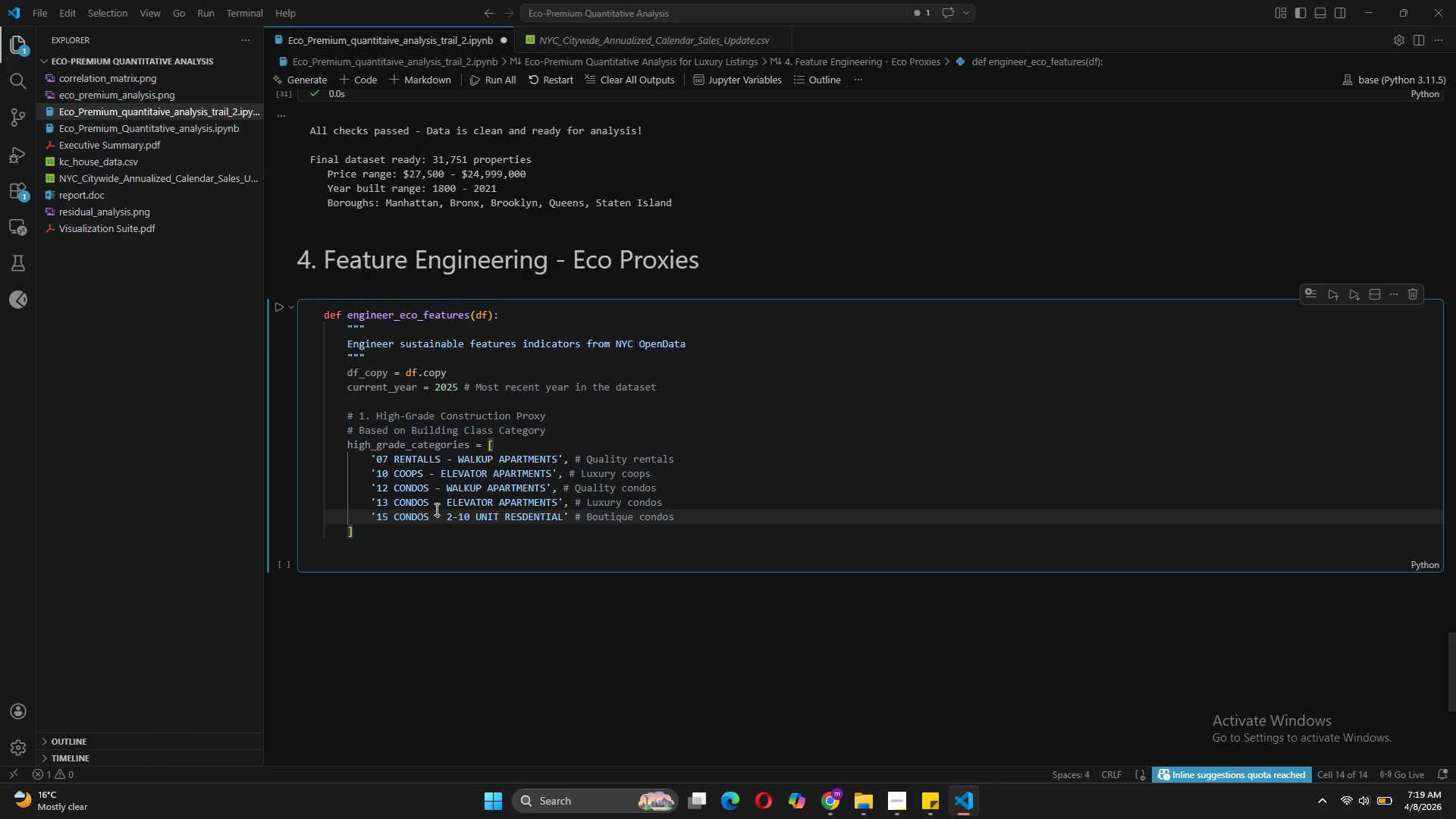 
left_click([405, 548])
 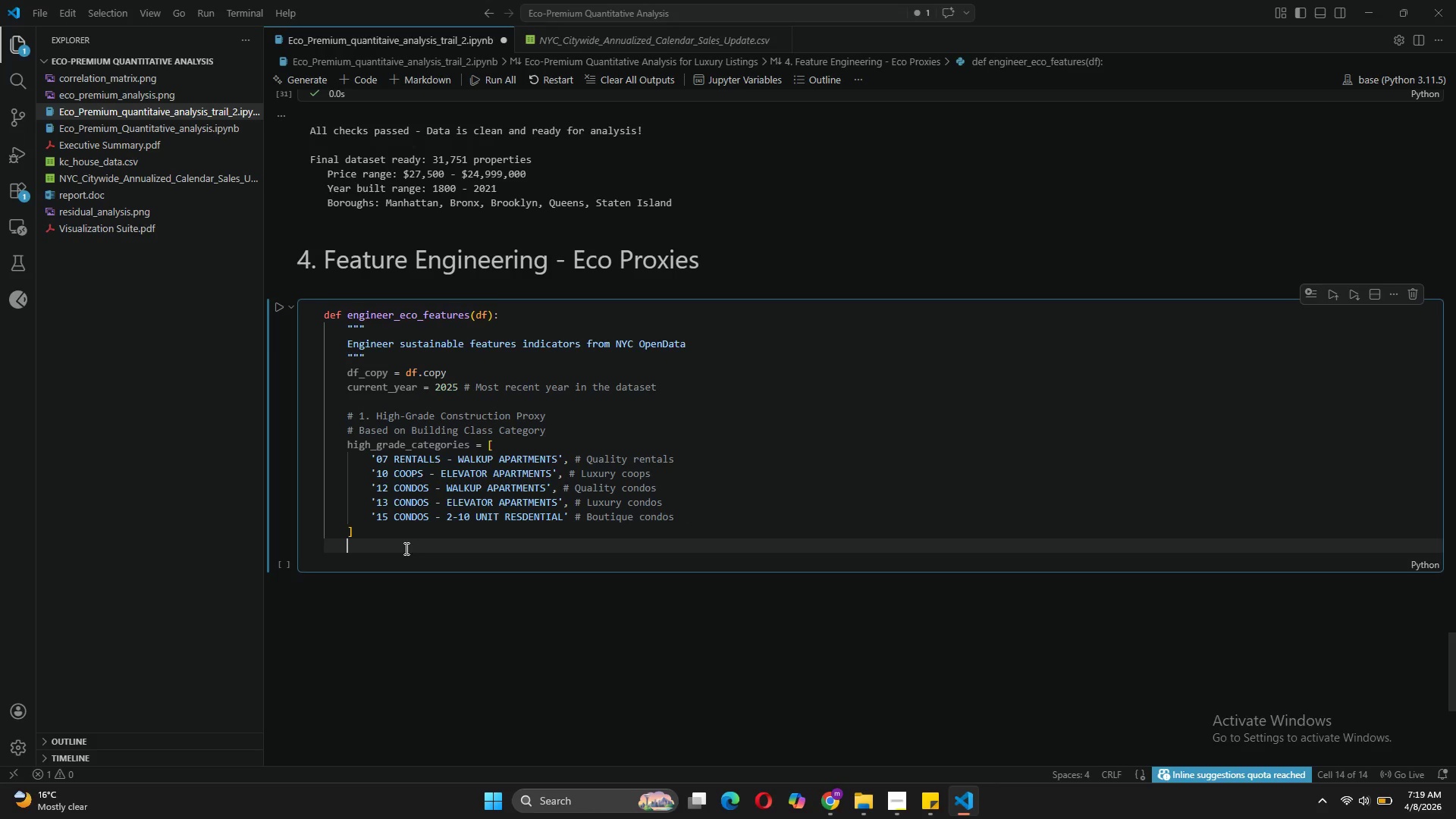 
key(Enter)
 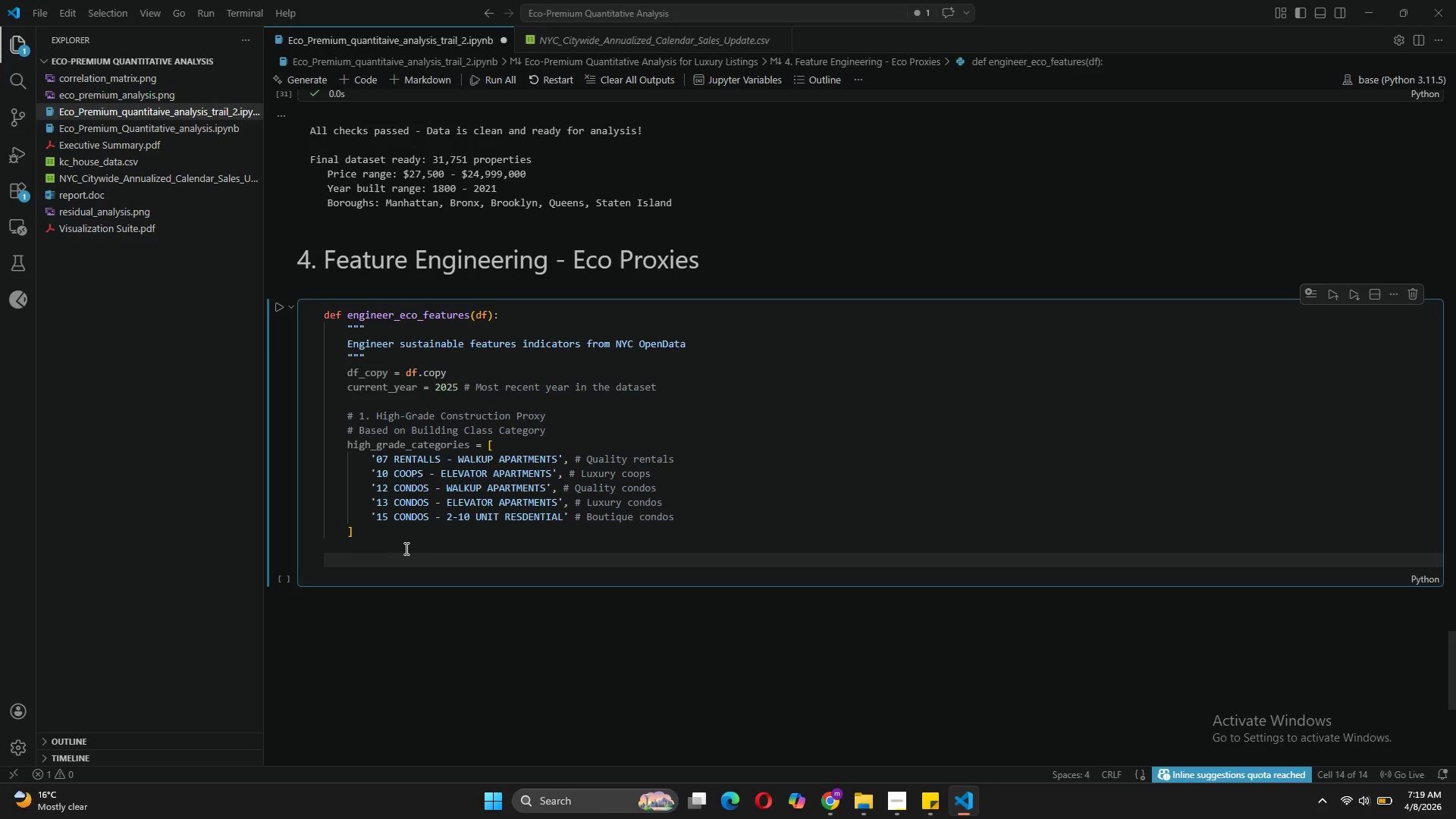 
type(if 'Building )
key(Backspace)
key(Backspace)
key(Backspace)
key(Backspace)
key(Backspace)
key(Backspace)
key(Backspace)
key(Backspace)
type(UILDING CLASS CATEGORY)
 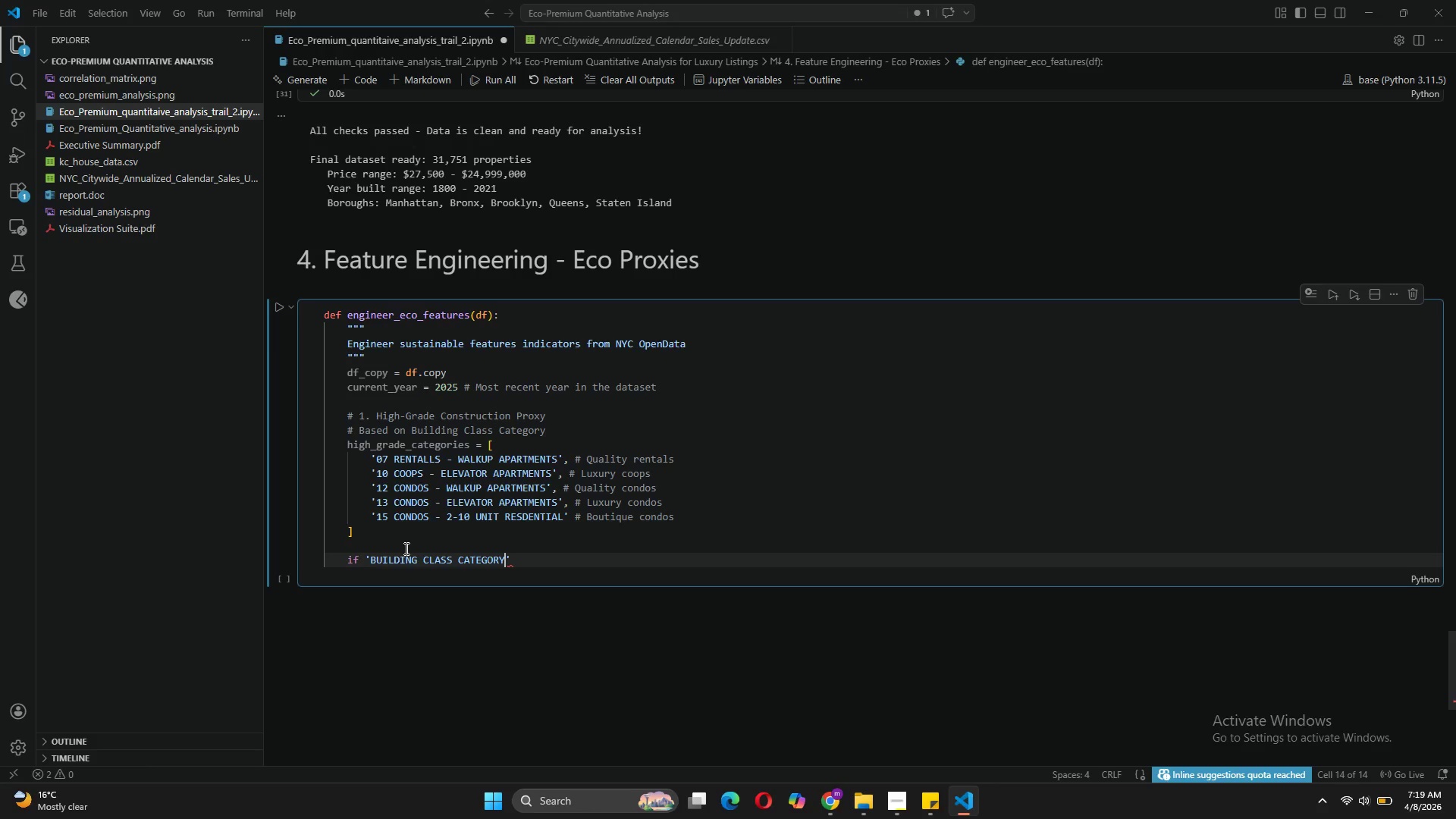 
key(ArrowRight)
 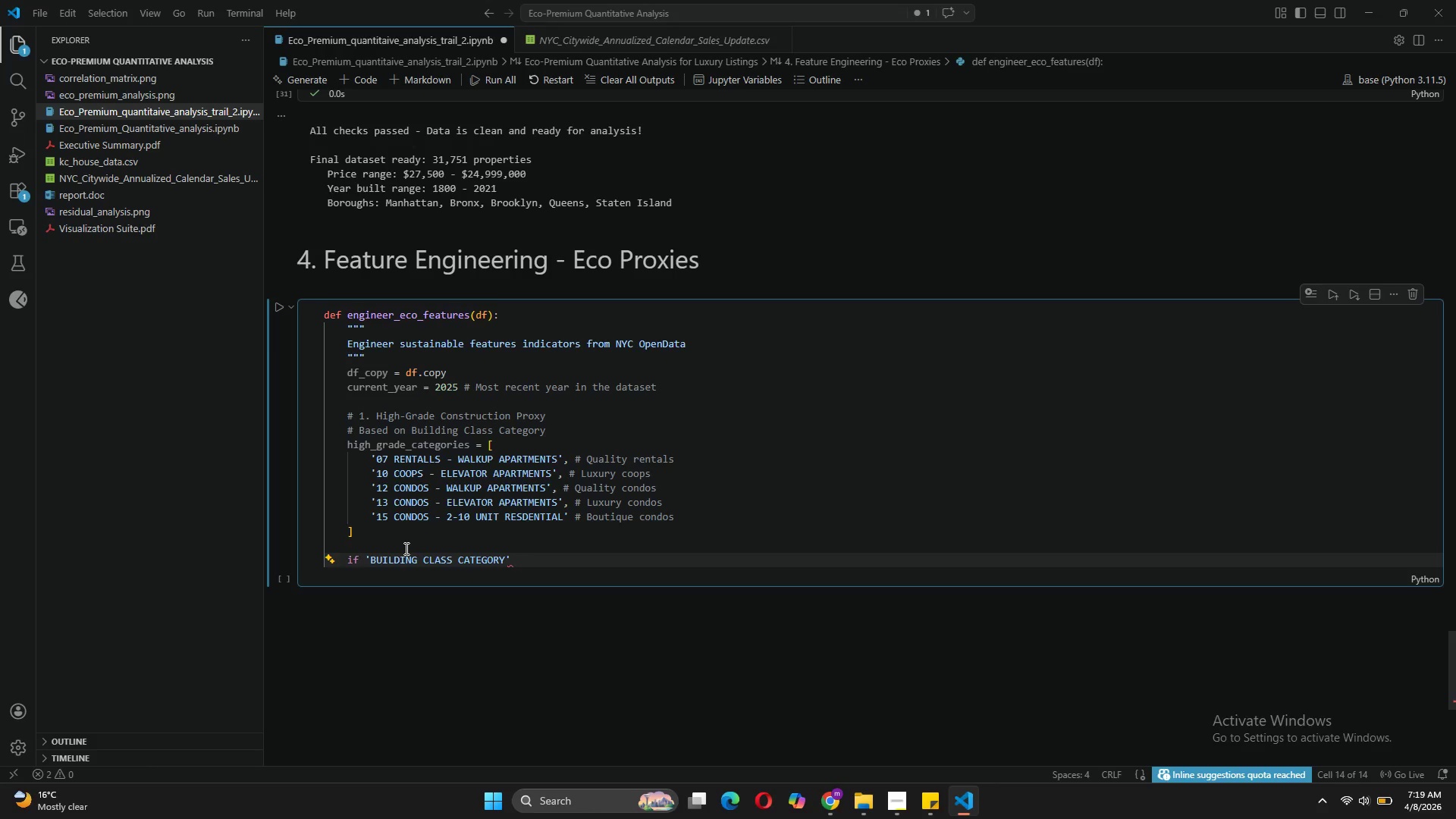 
type( in df_copy.columns:)
 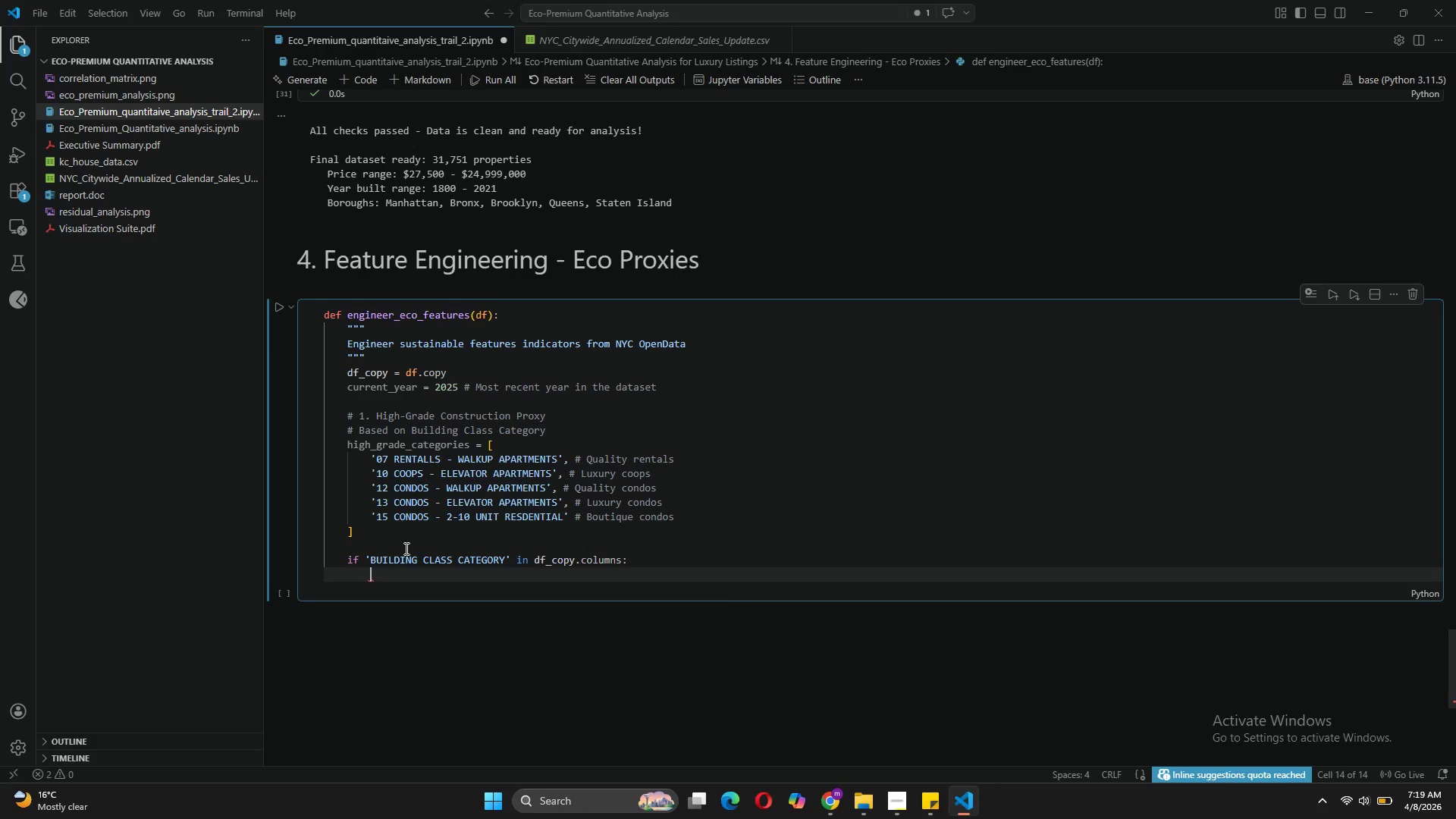 
 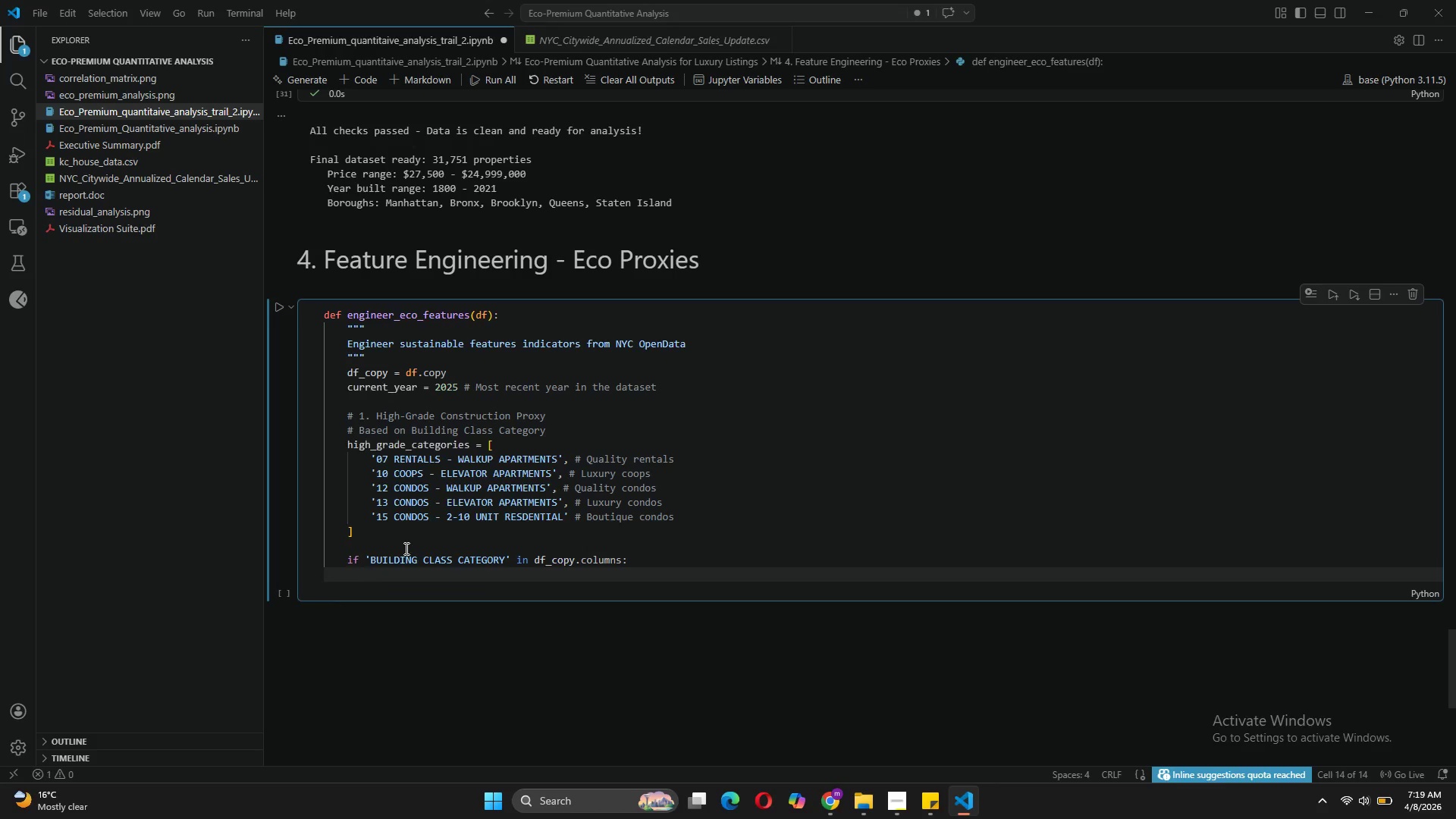 
key(Enter)
 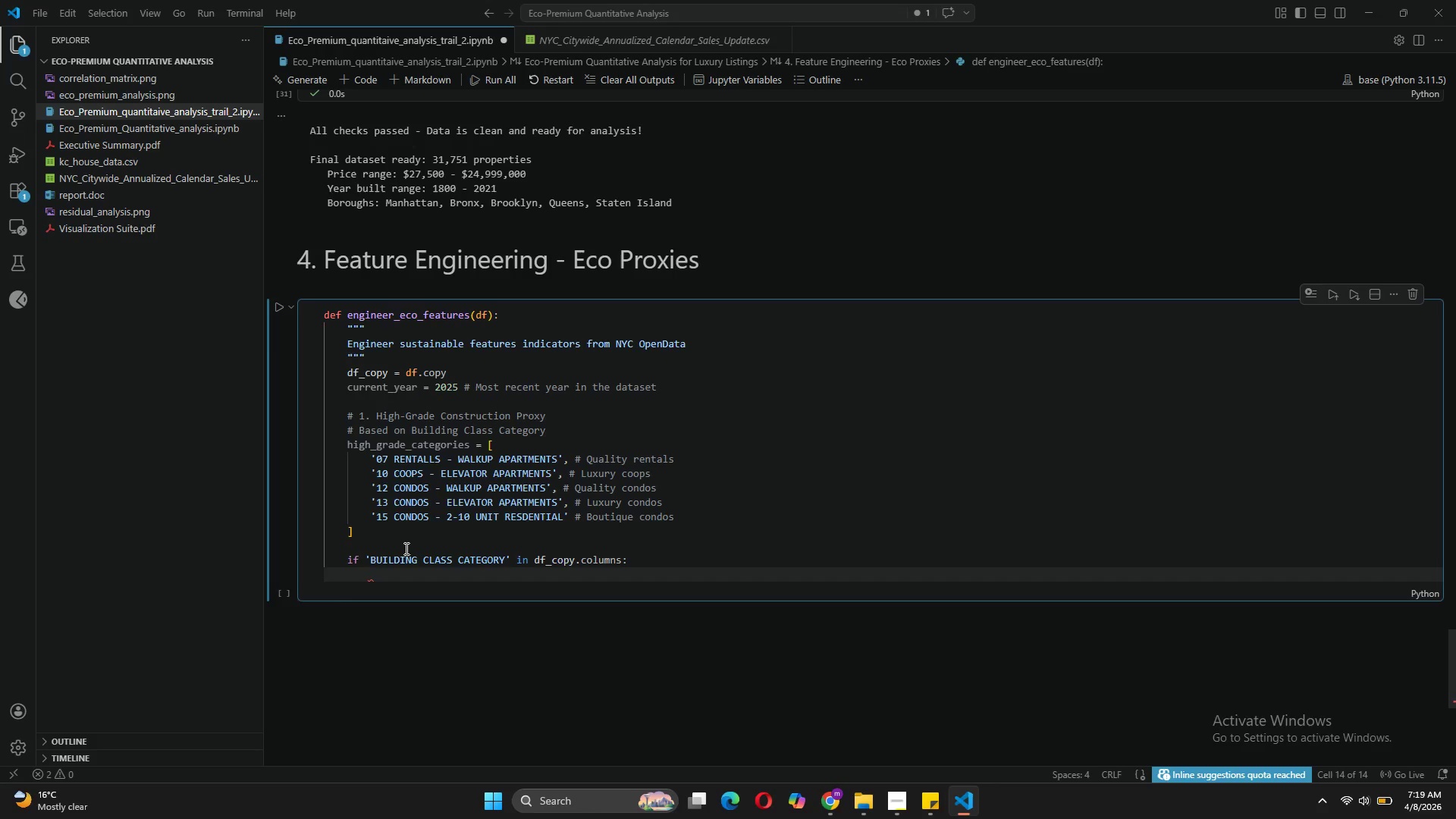 
type(df_copy)
 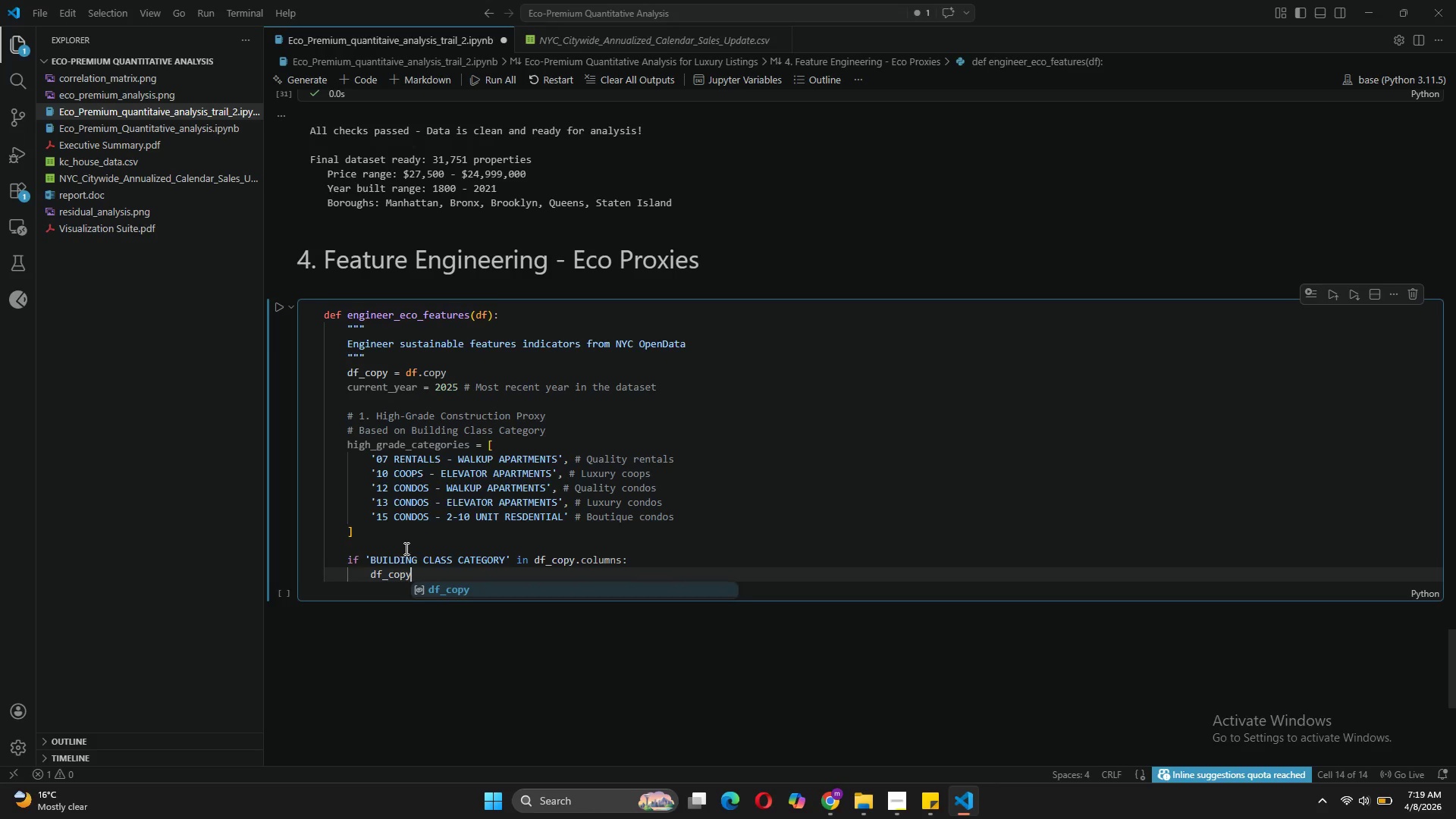 
wait(6.94)
 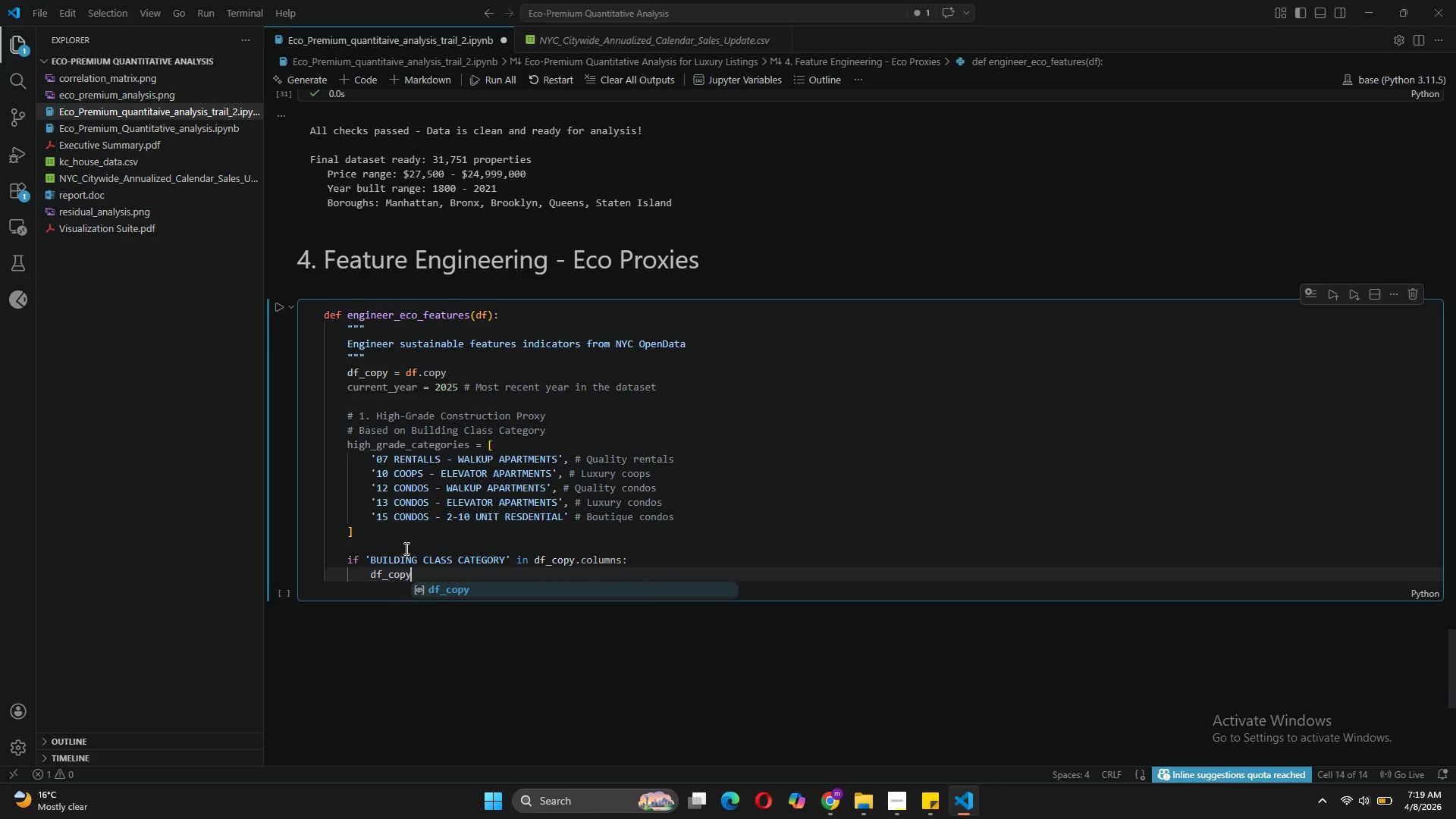 
type(['is_high_grade)
 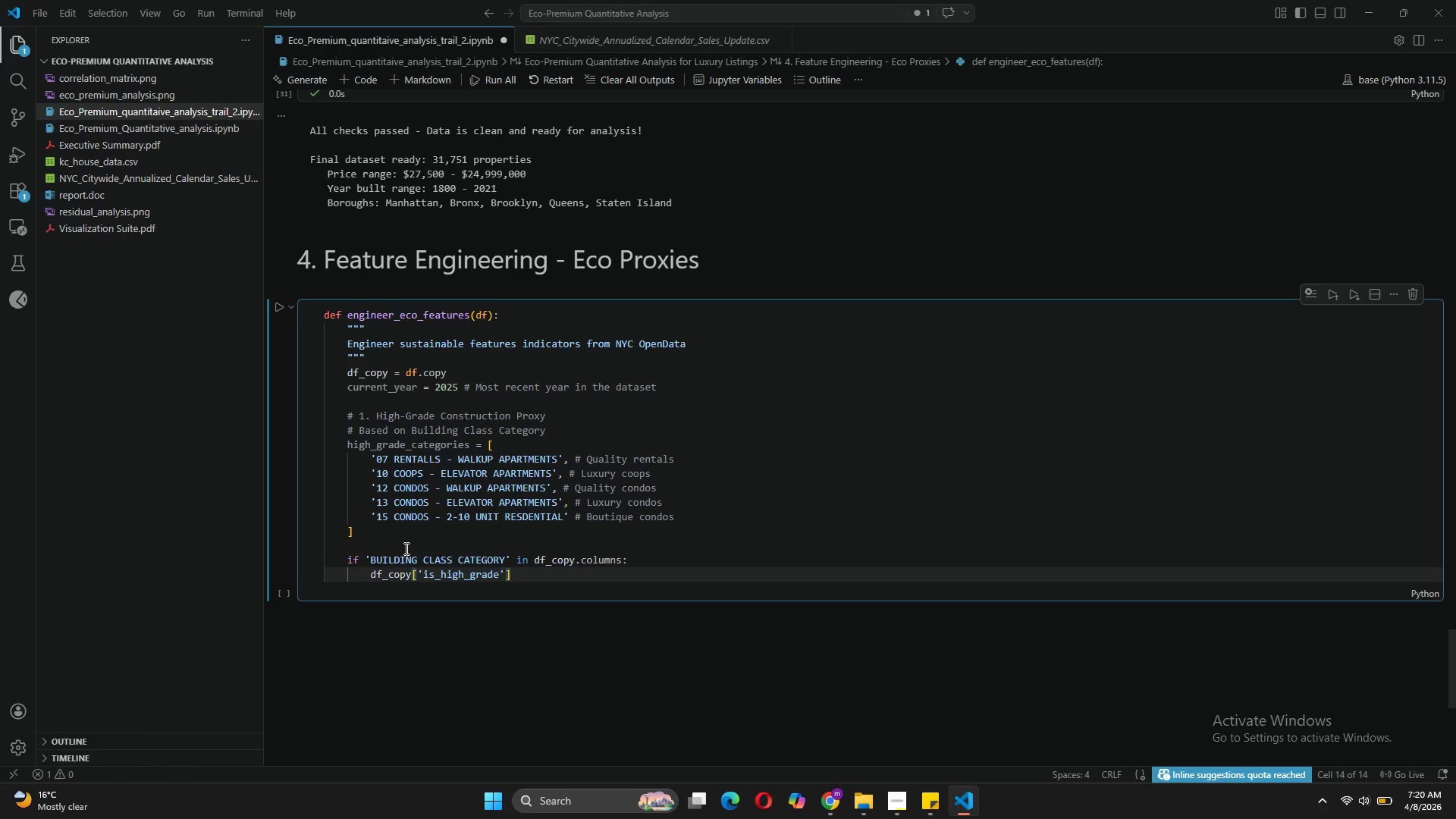 
key(ArrowRight)
 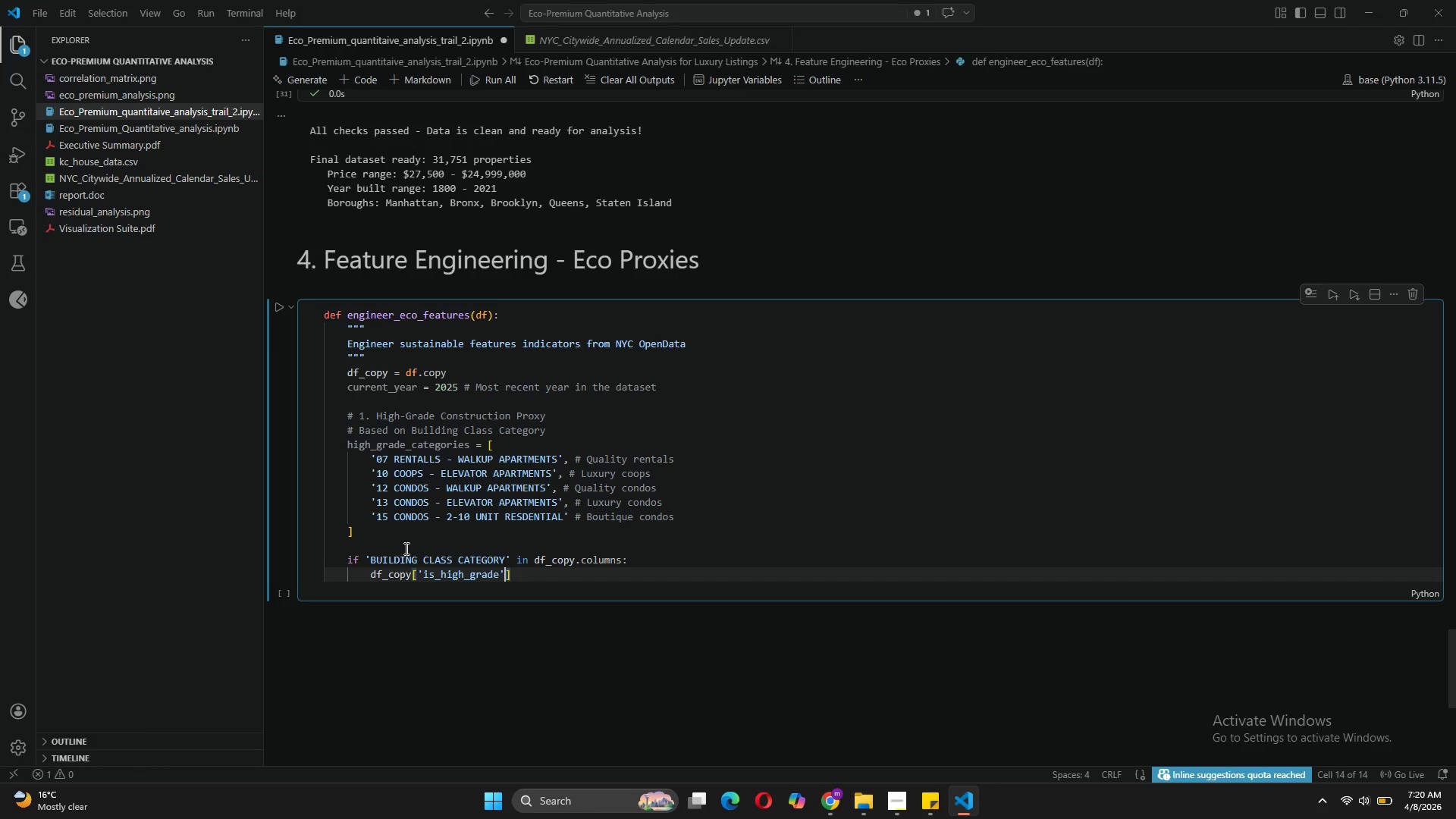 
key(ArrowRight)
 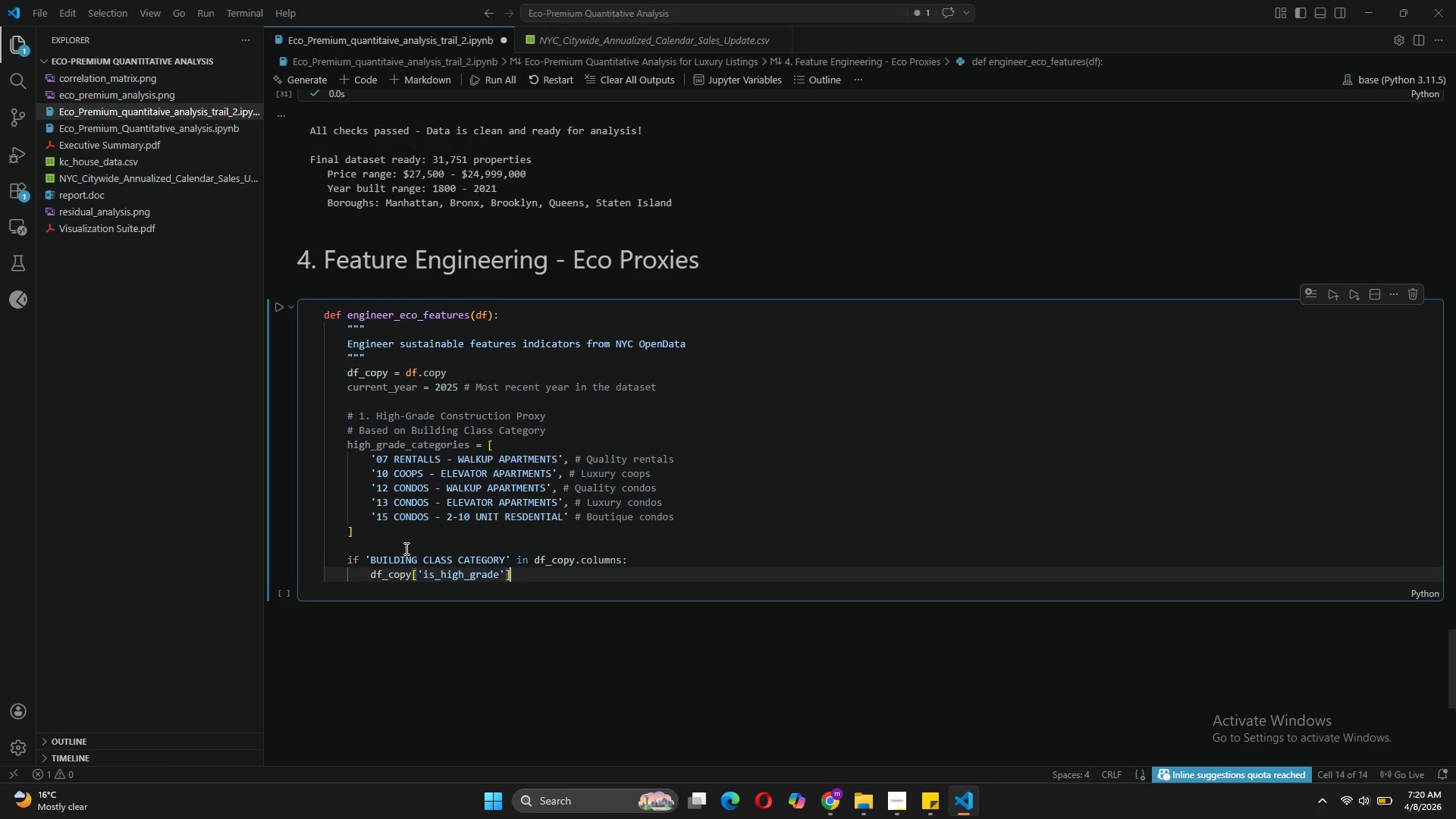 
type( = df_copy['BUILDING CLASS CATEGORY)
 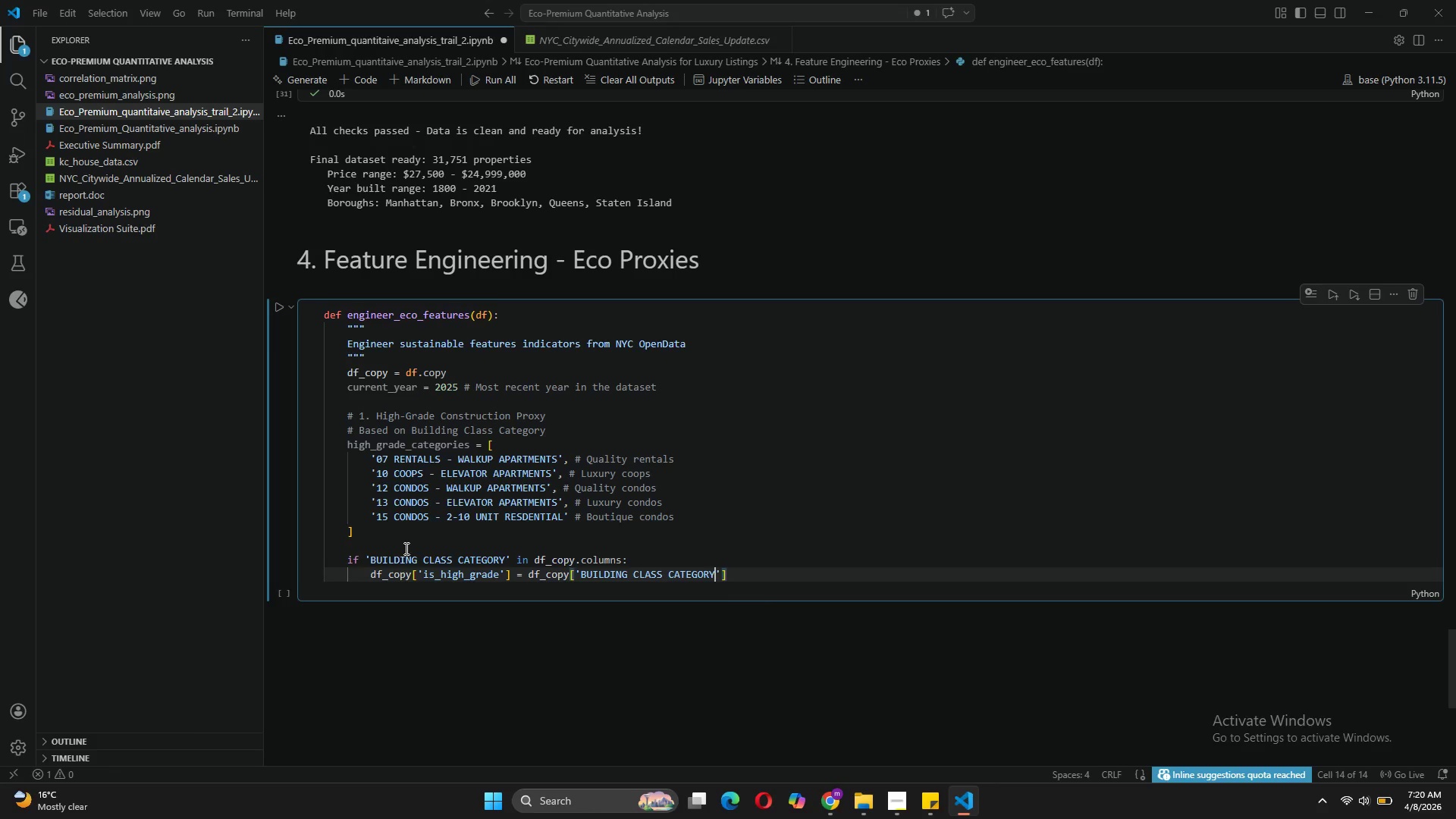 
key(ArrowRight)
 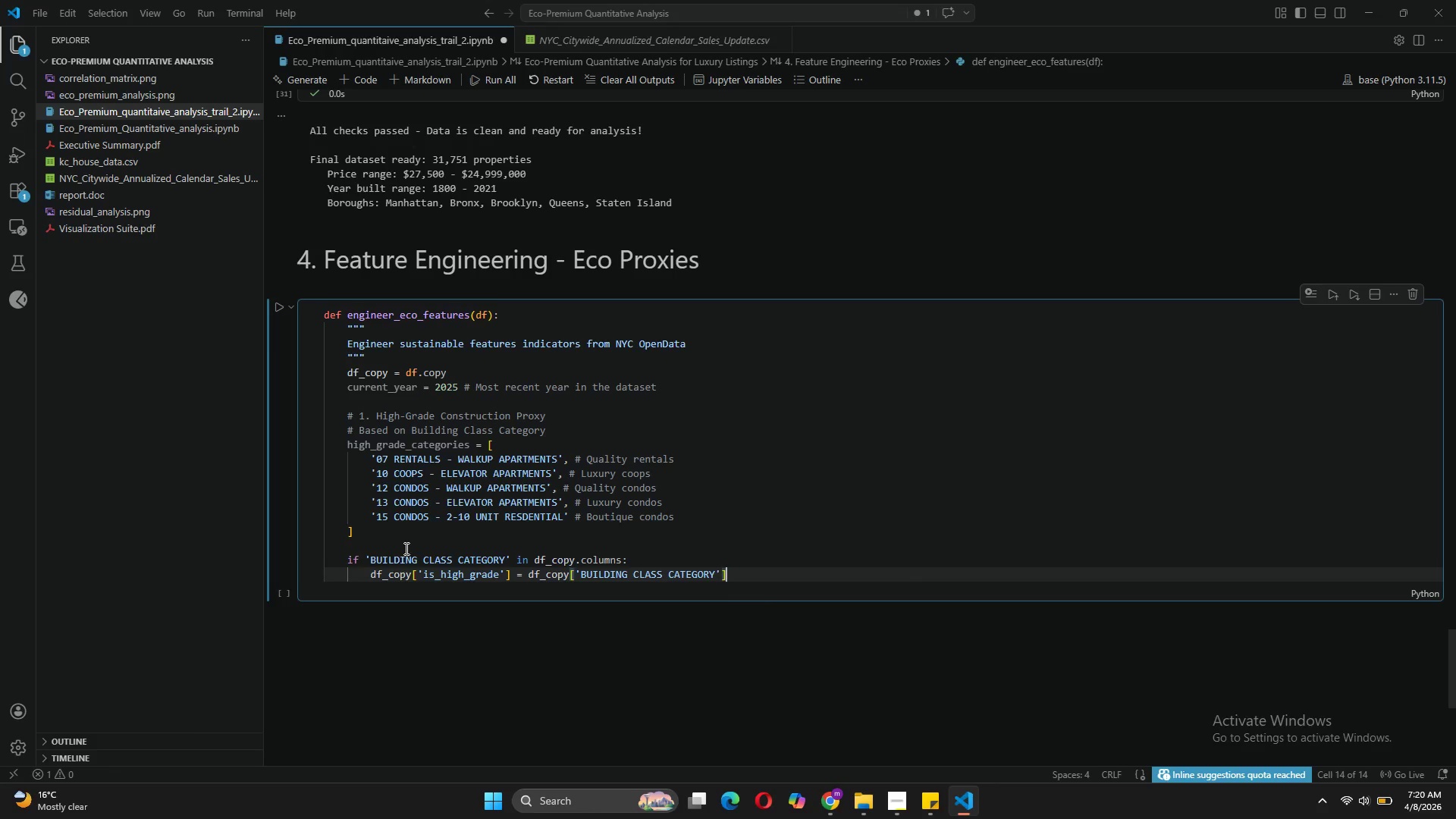 
key(ArrowRight)
 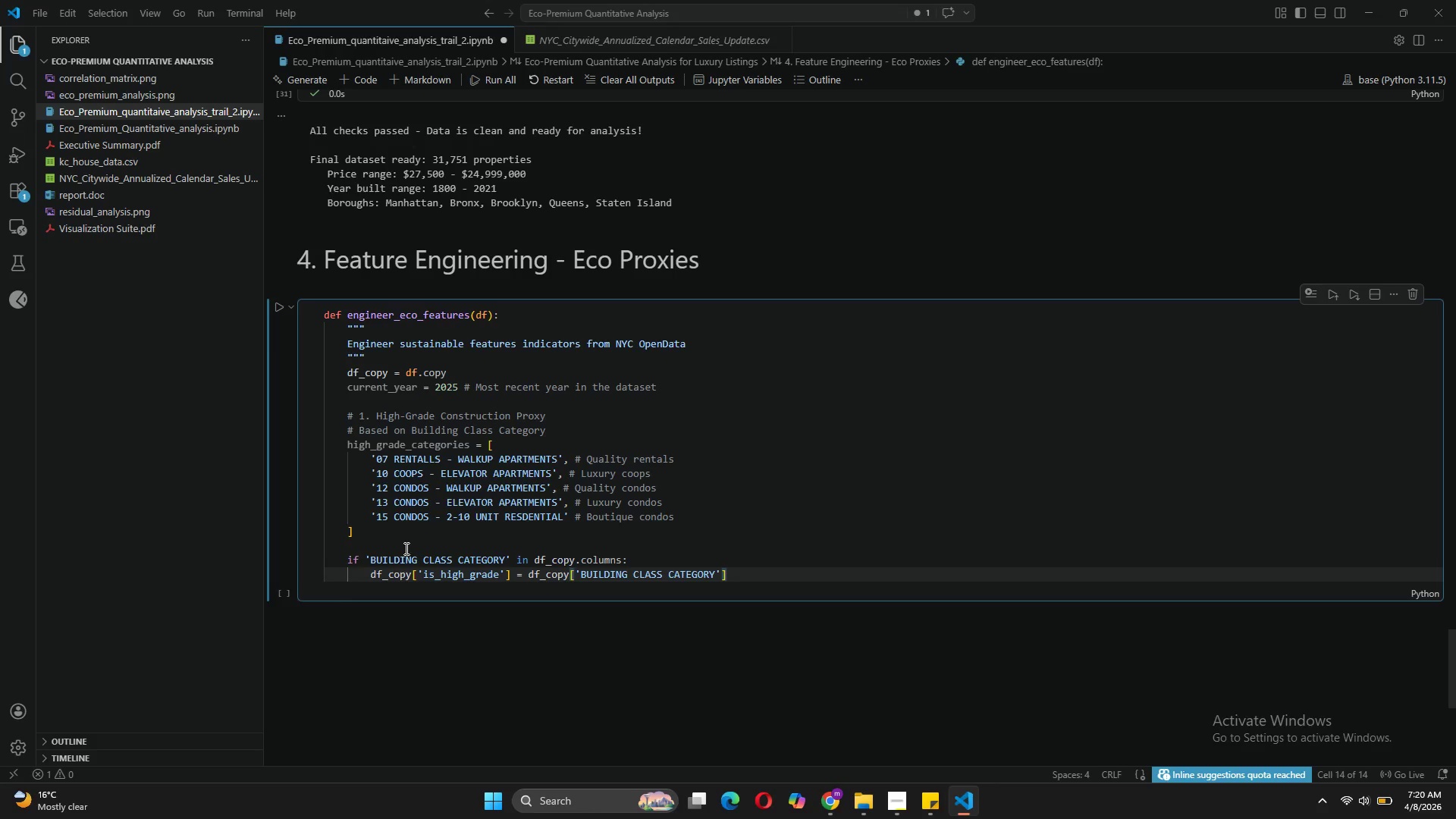 
type(.isin(high_grade)
key(Tab)
 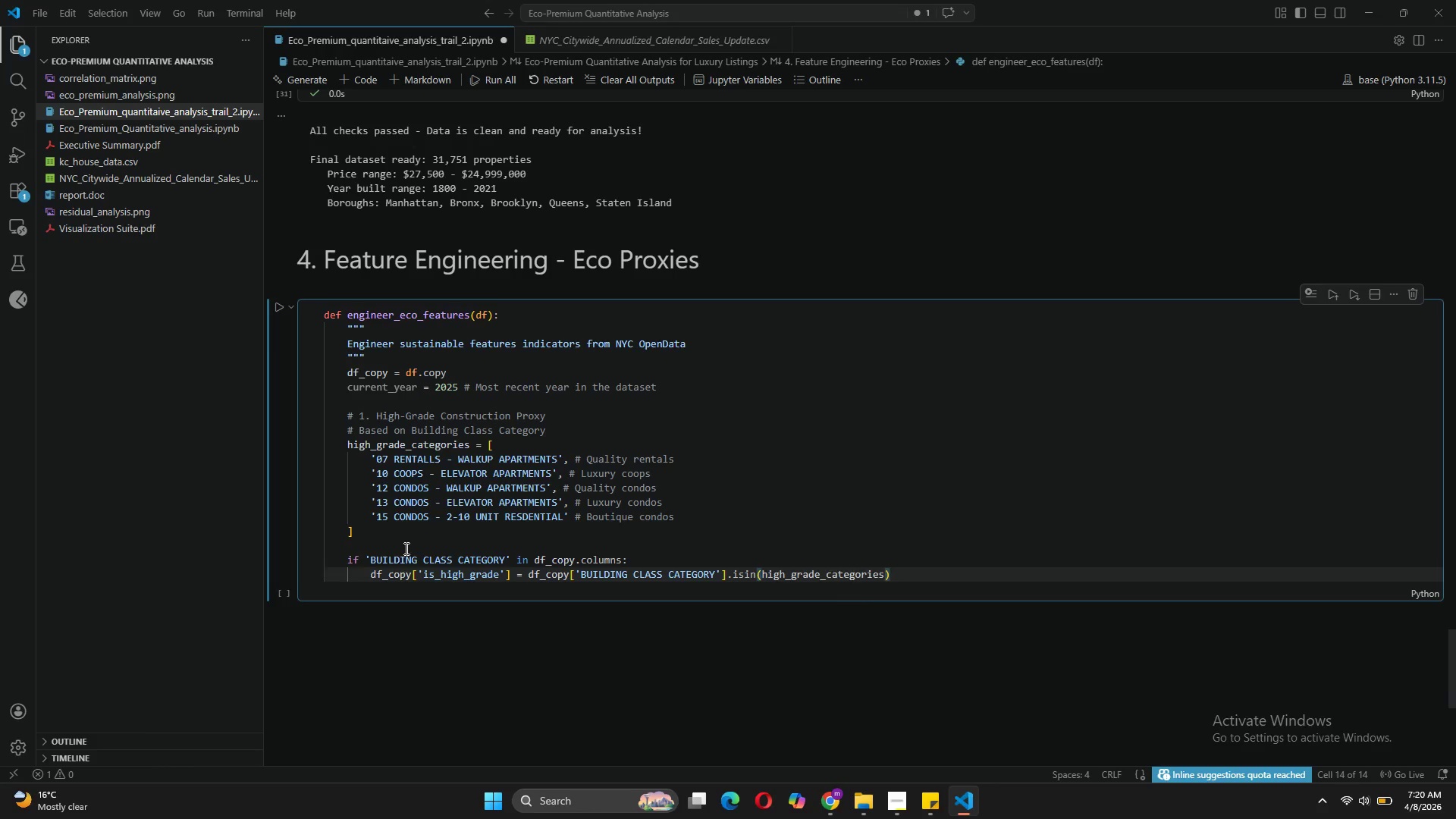 
key(ArrowRight)
 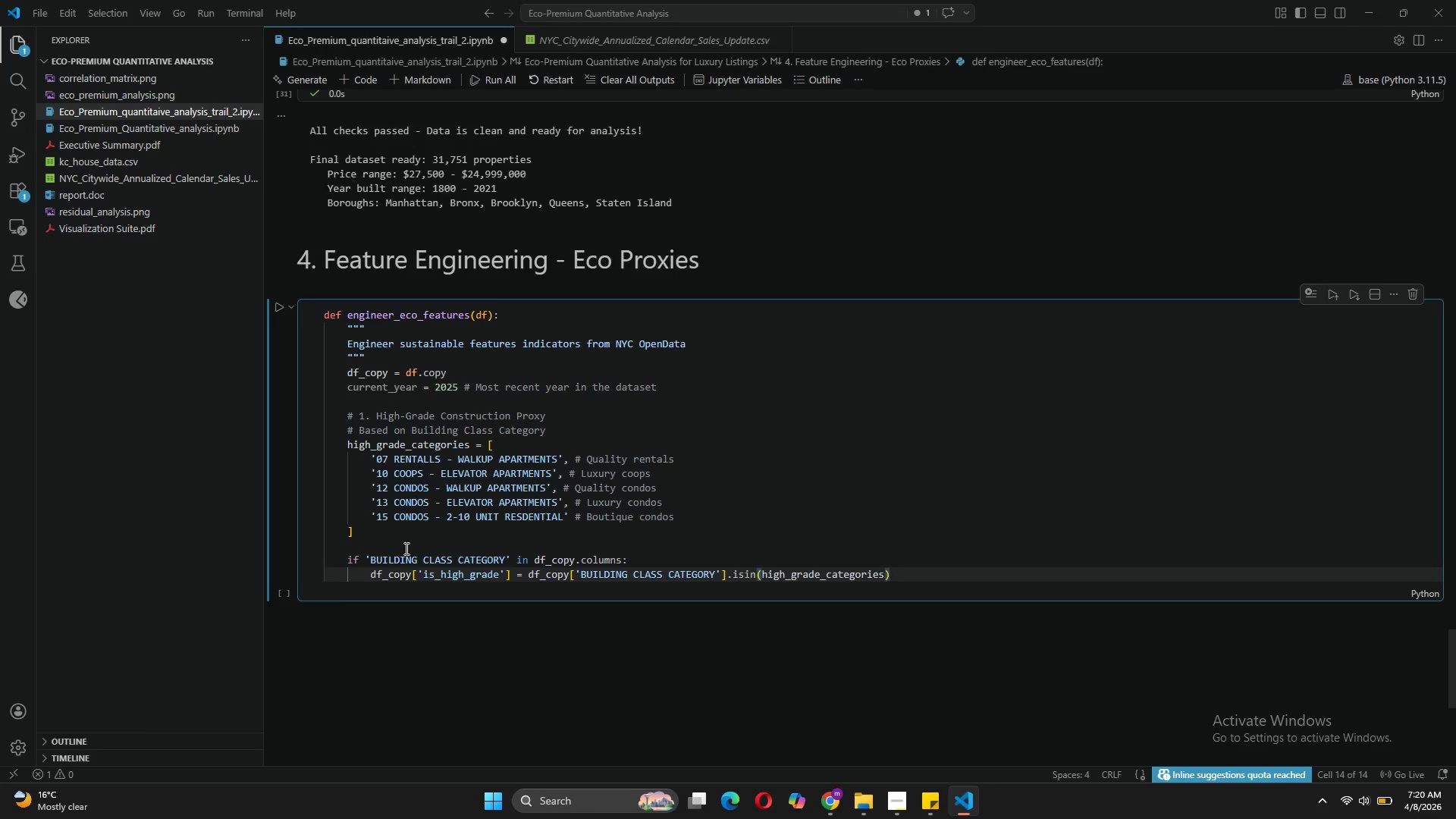 
type(.astype(int)
 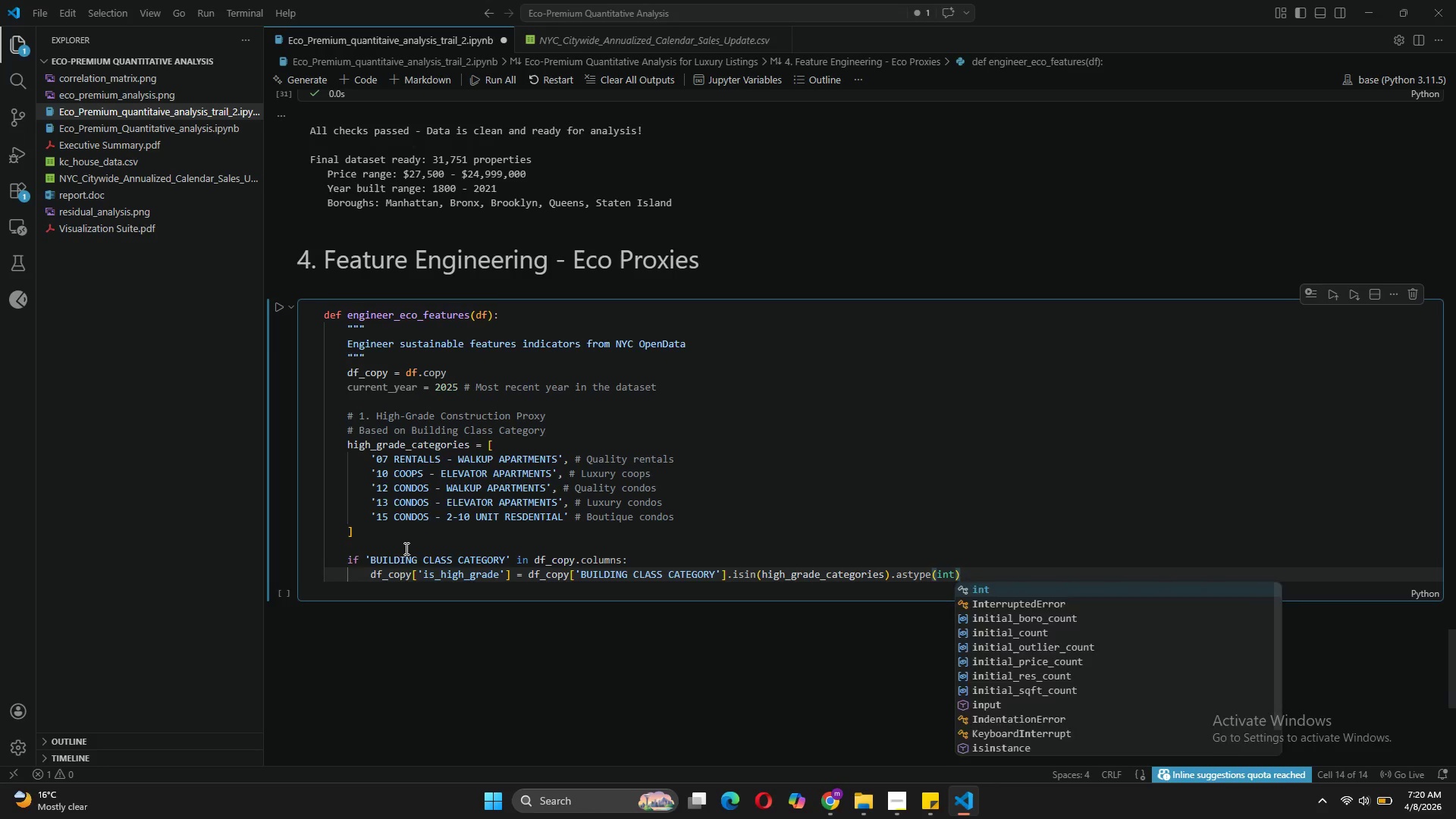 
 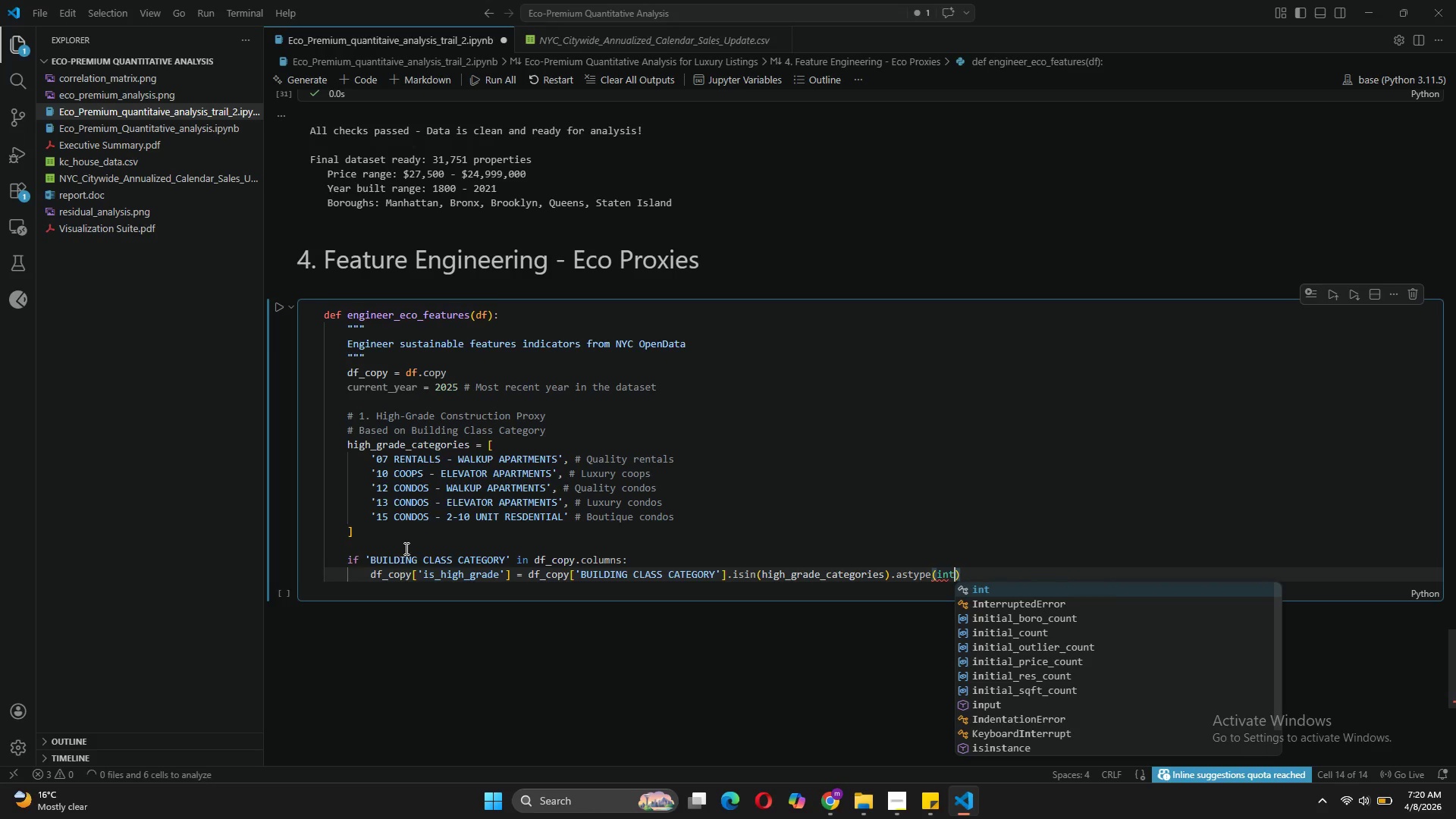 
key(ArrowRight)
 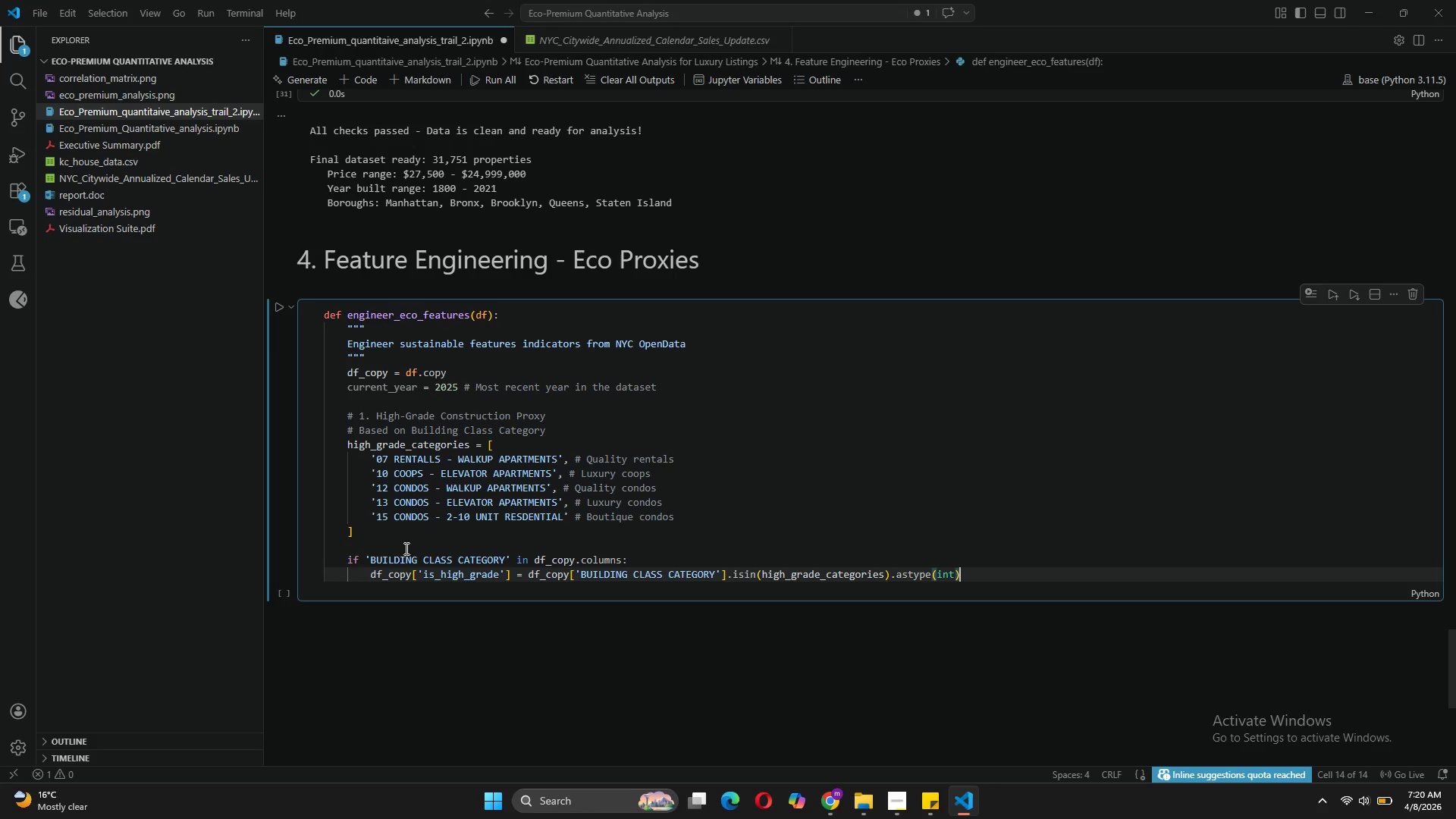 
wait(11.95)
 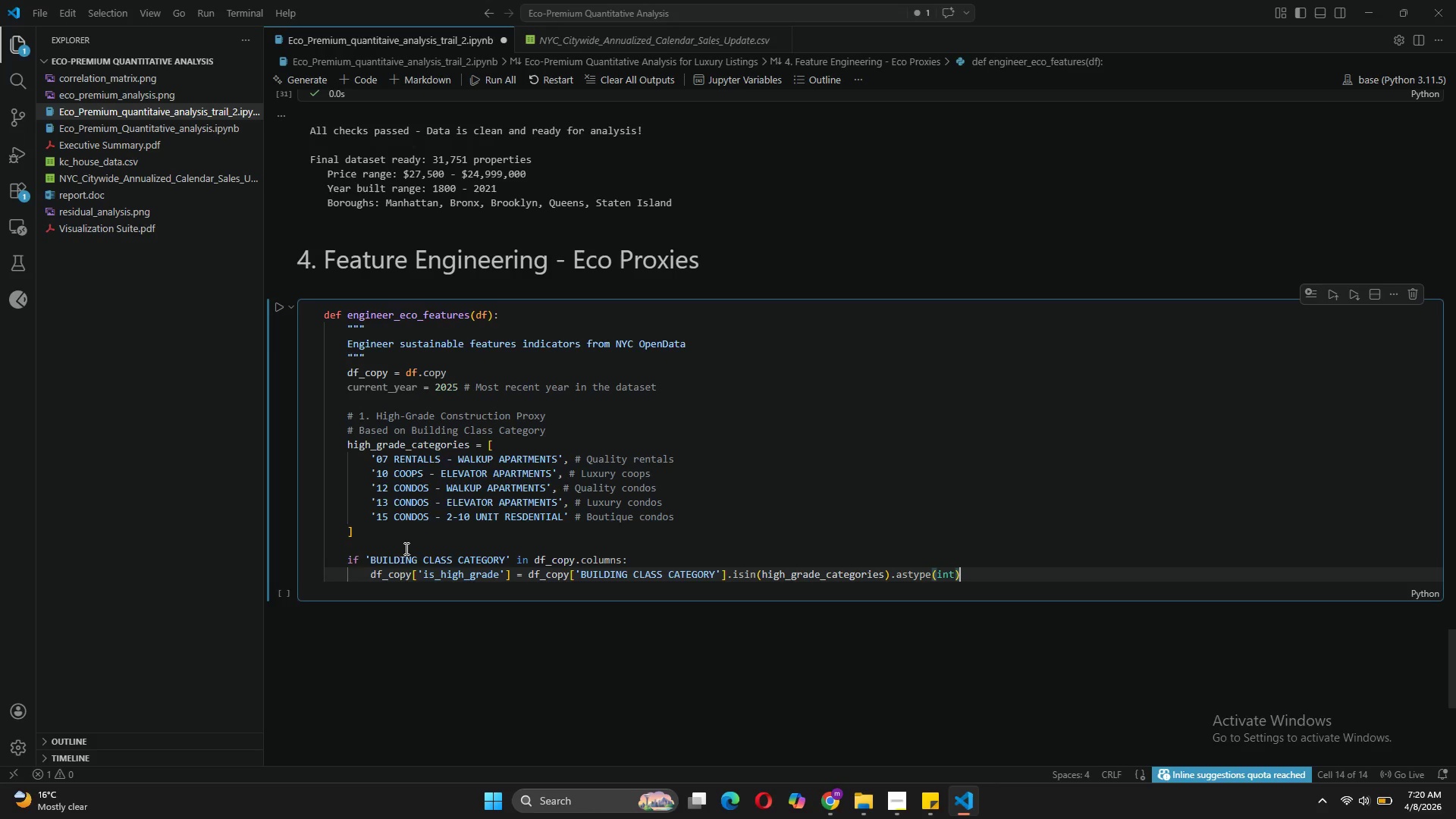 
key(Enter)
 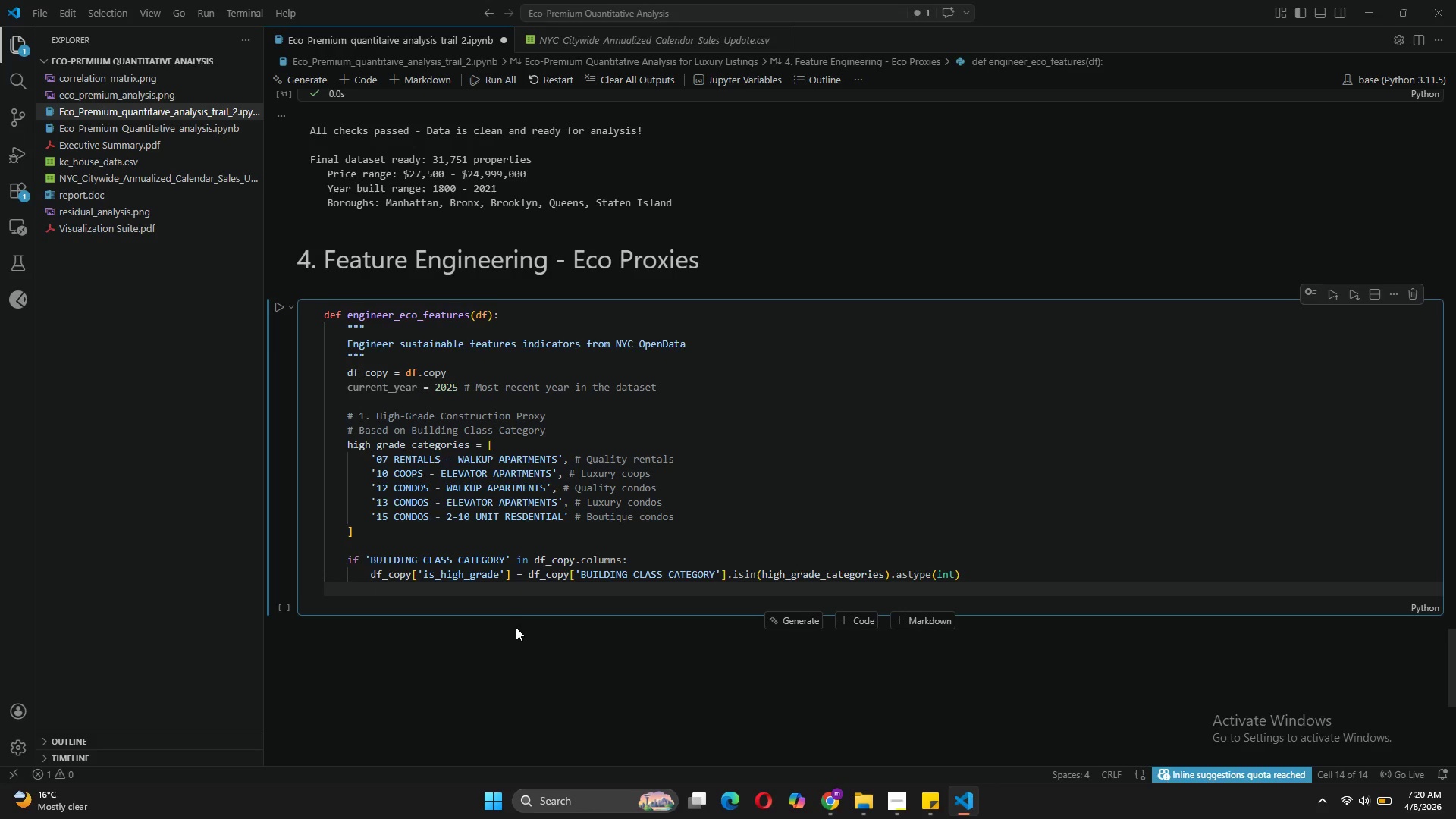 
key(Backspace)
type(else:)
 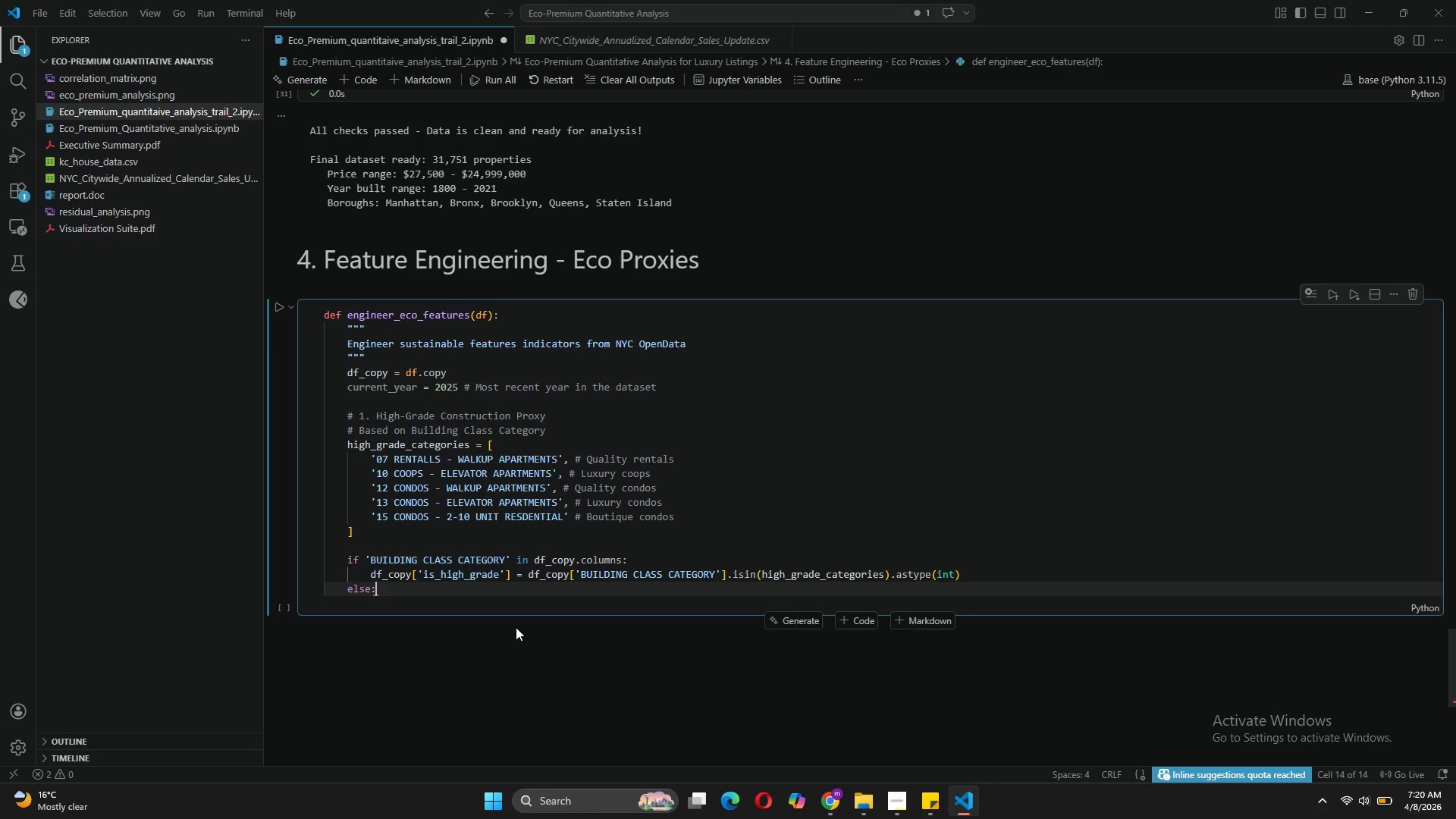 
key(Enter)
 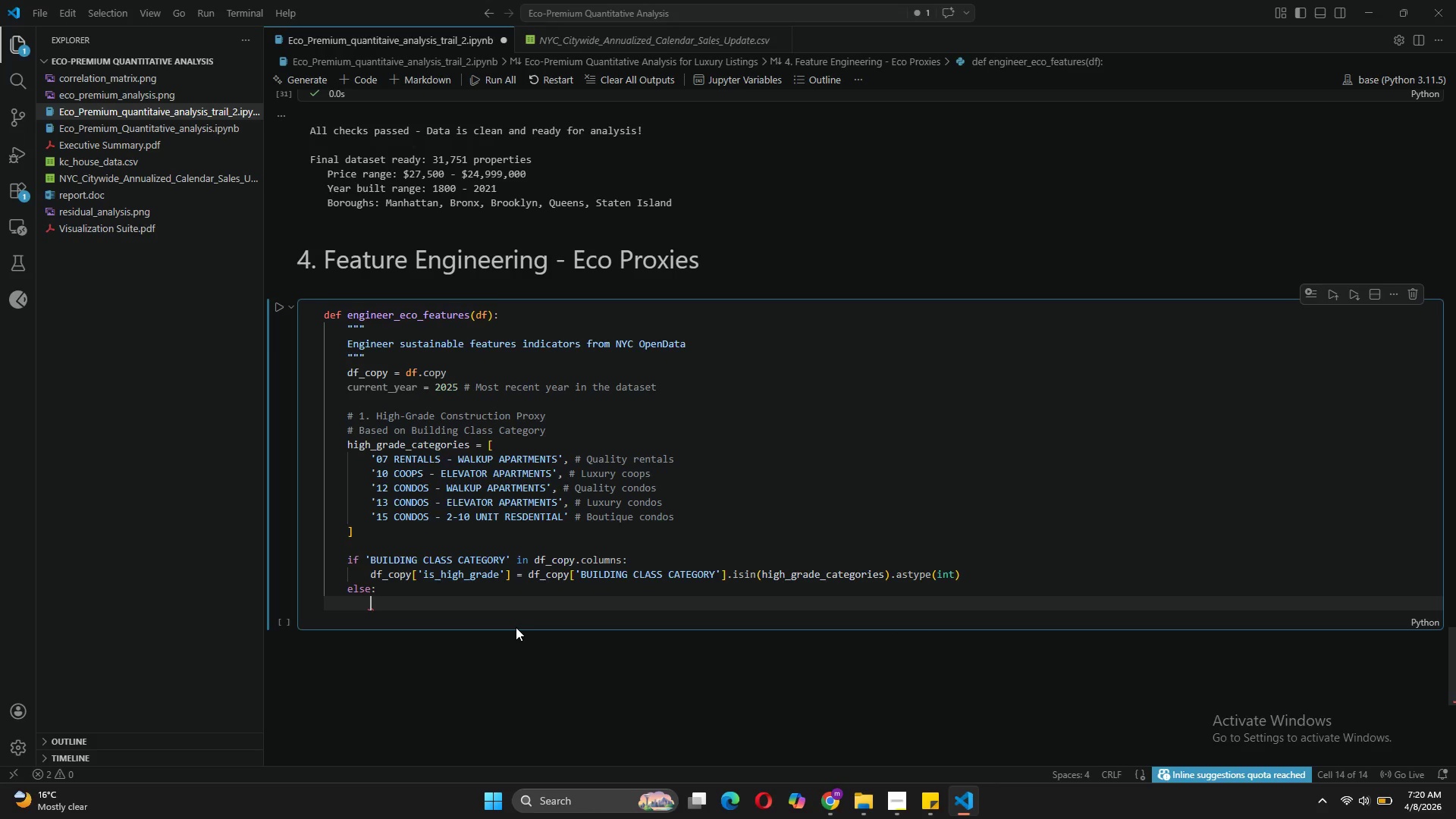 
type(df_copy['is_high_grade)
 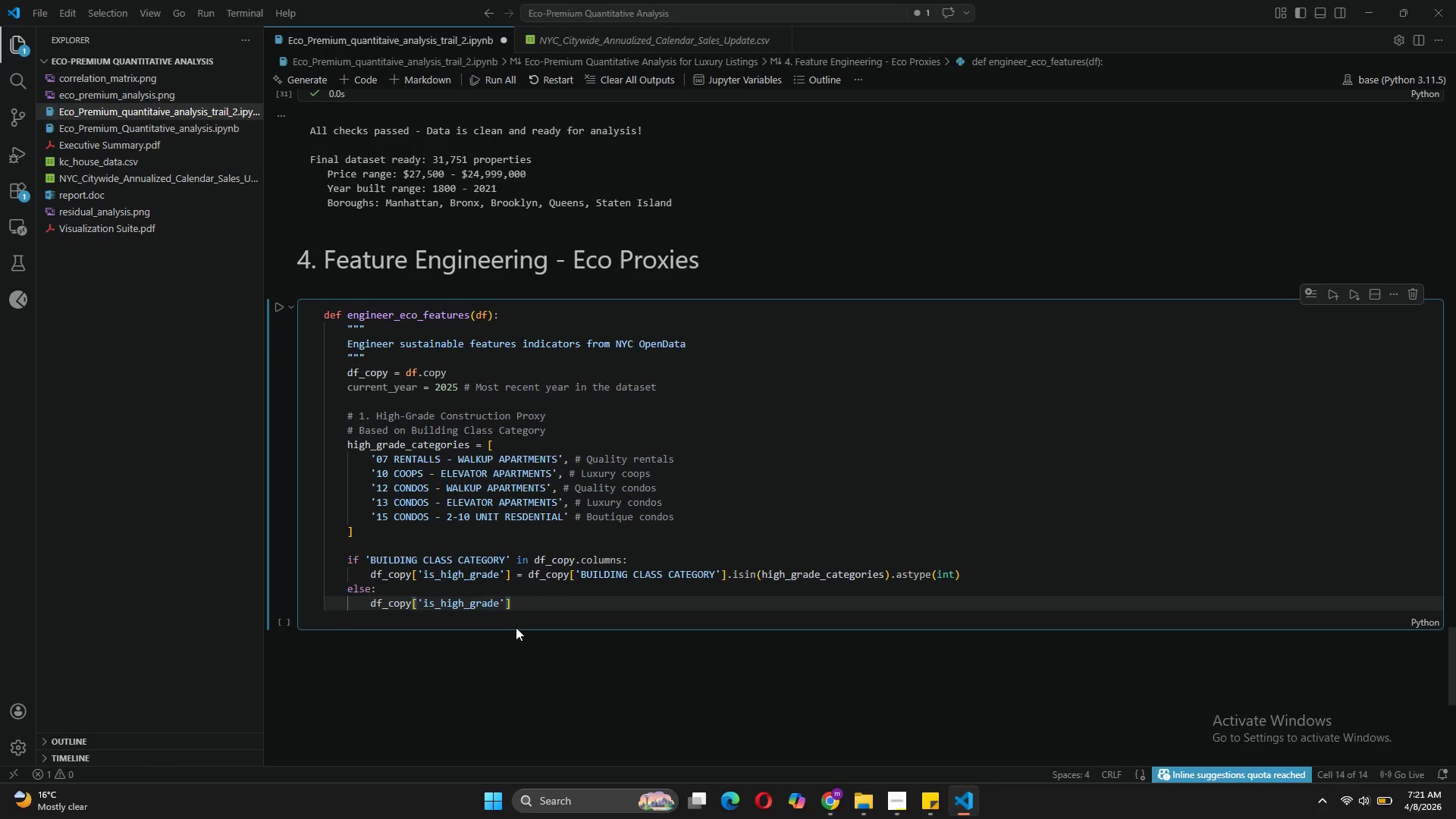 
key(ArrowRight)
 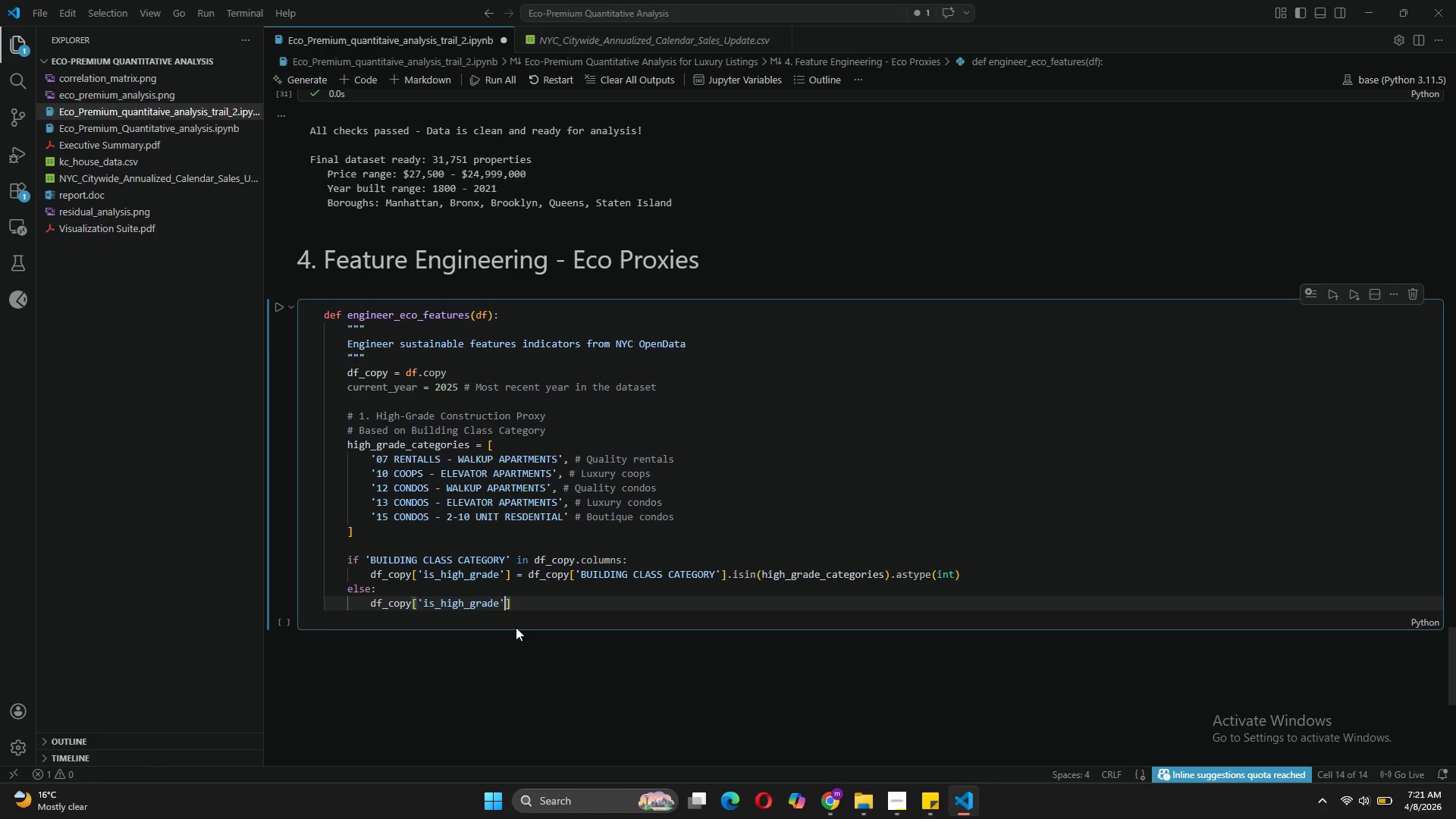 
key(ArrowRight)
 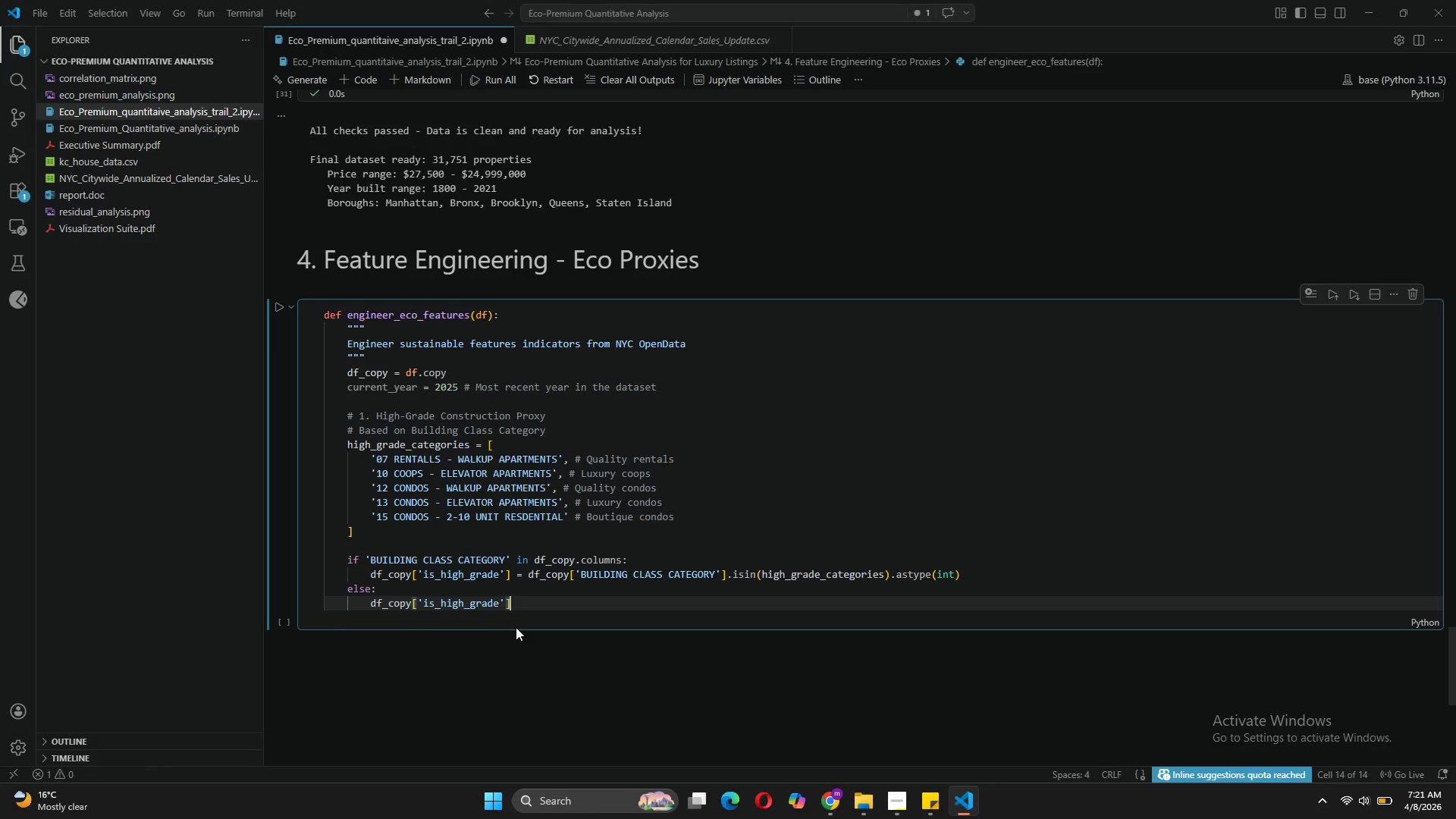 
key(Space)
 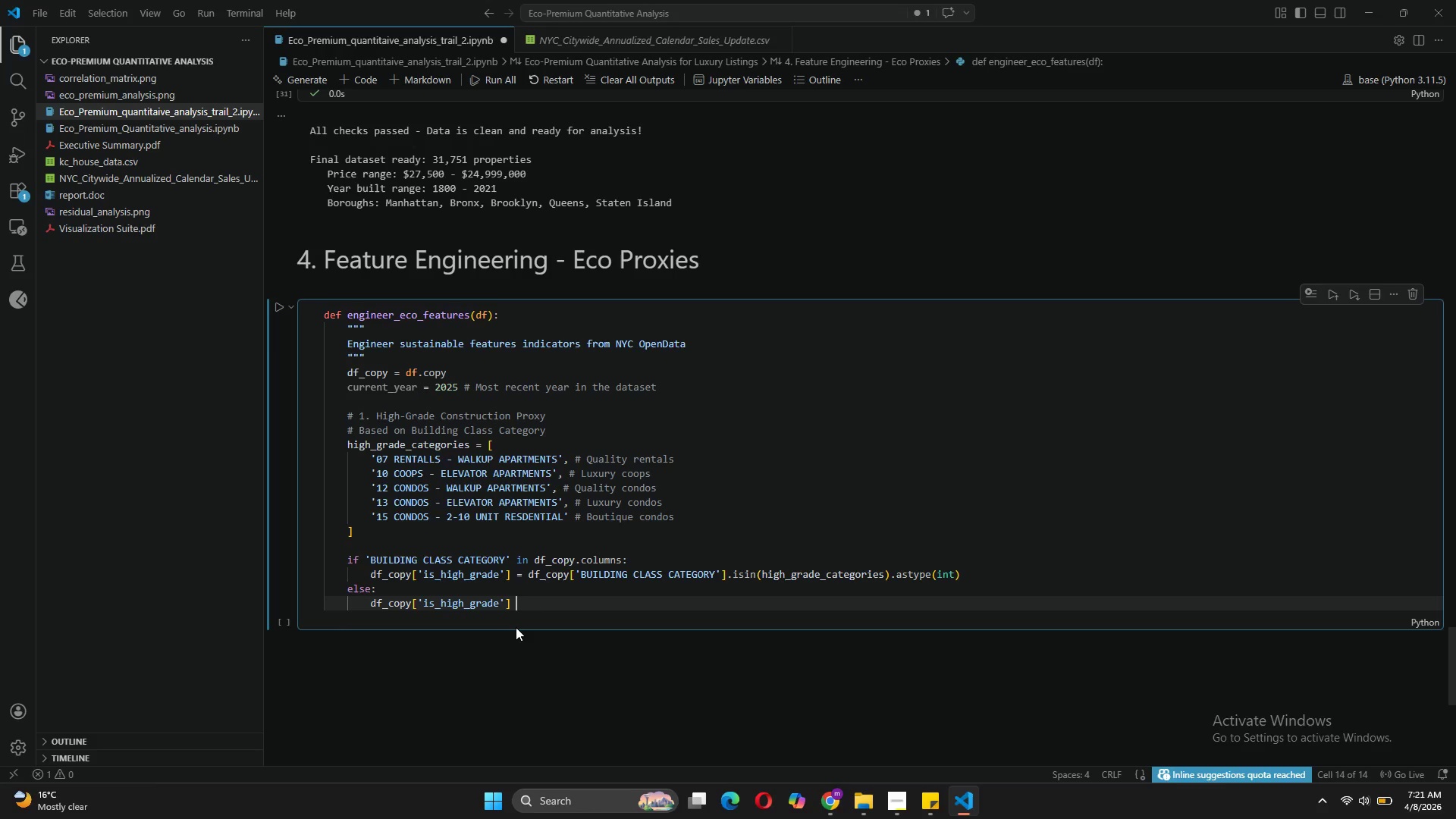 
key(Equal)
 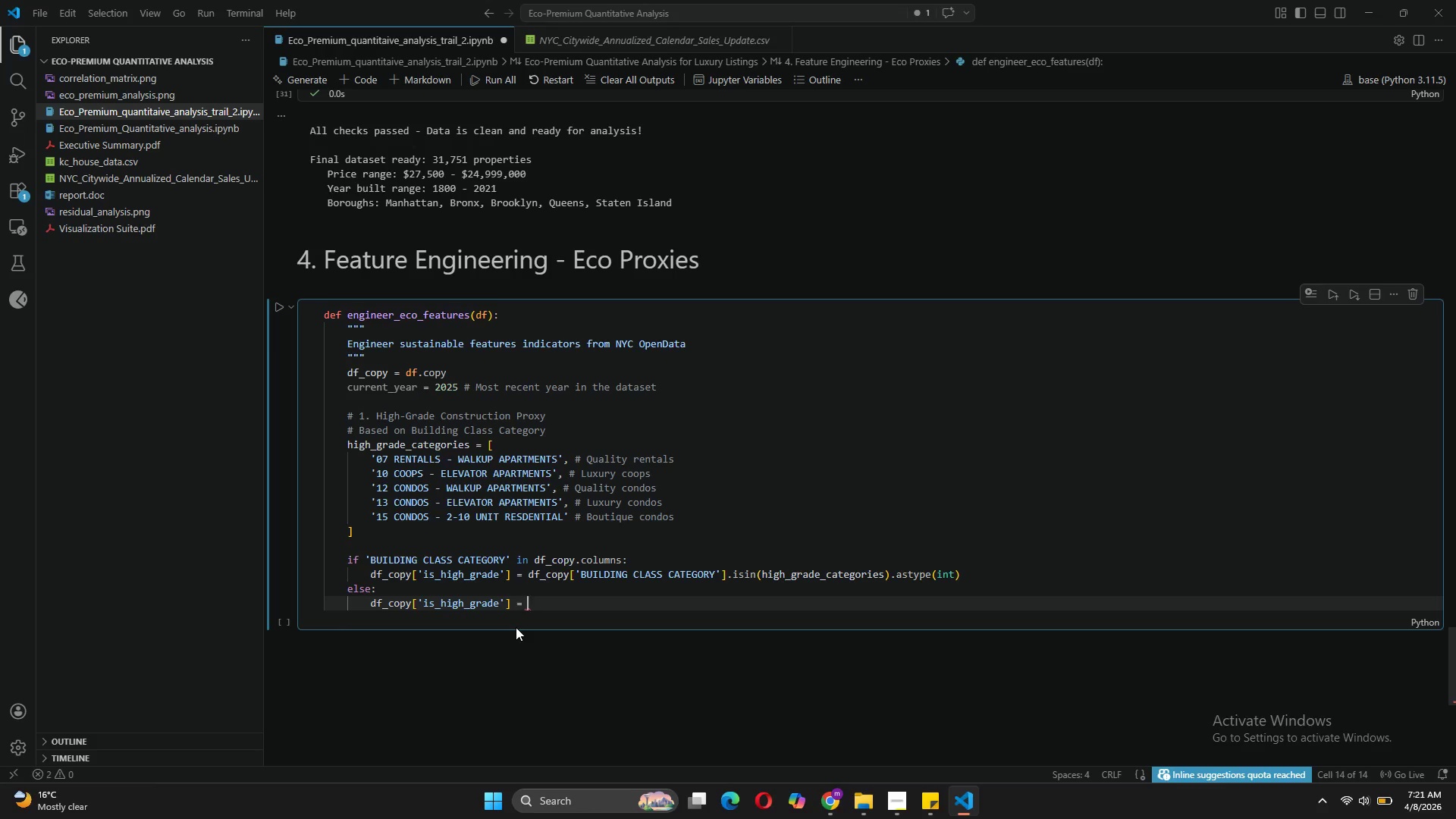 
key(Space)
 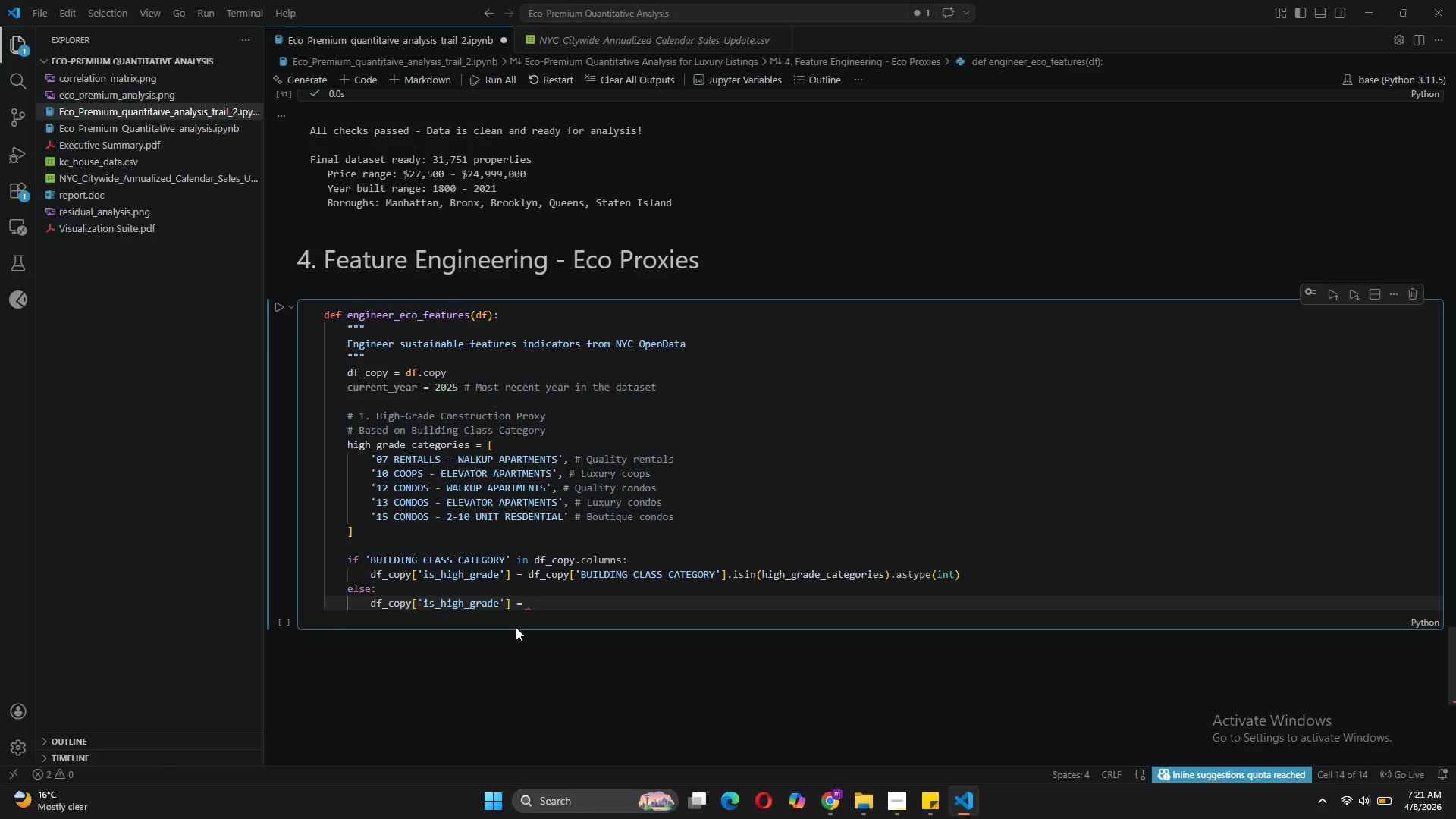 
key(0)
 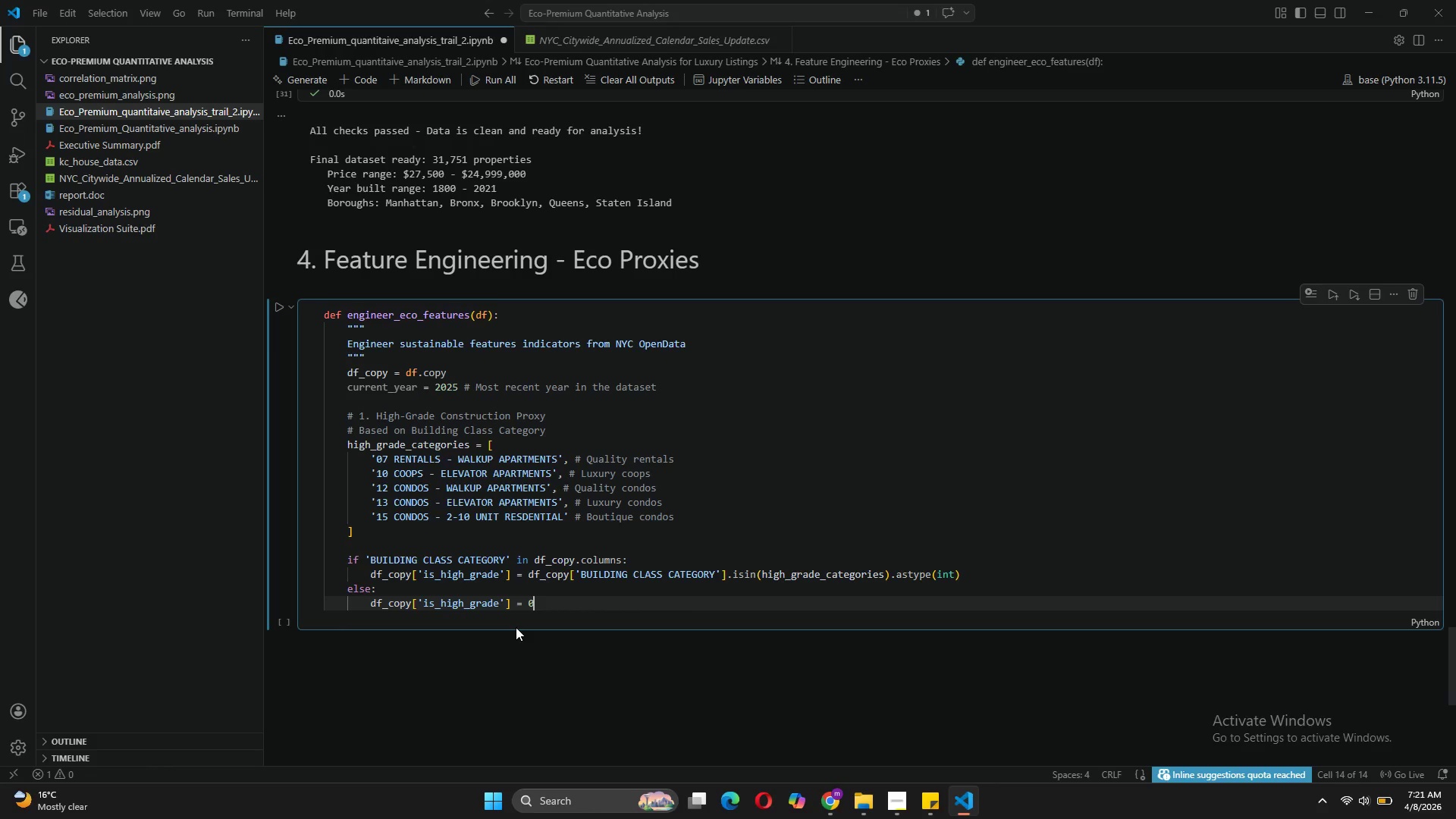 
key(Enter)
 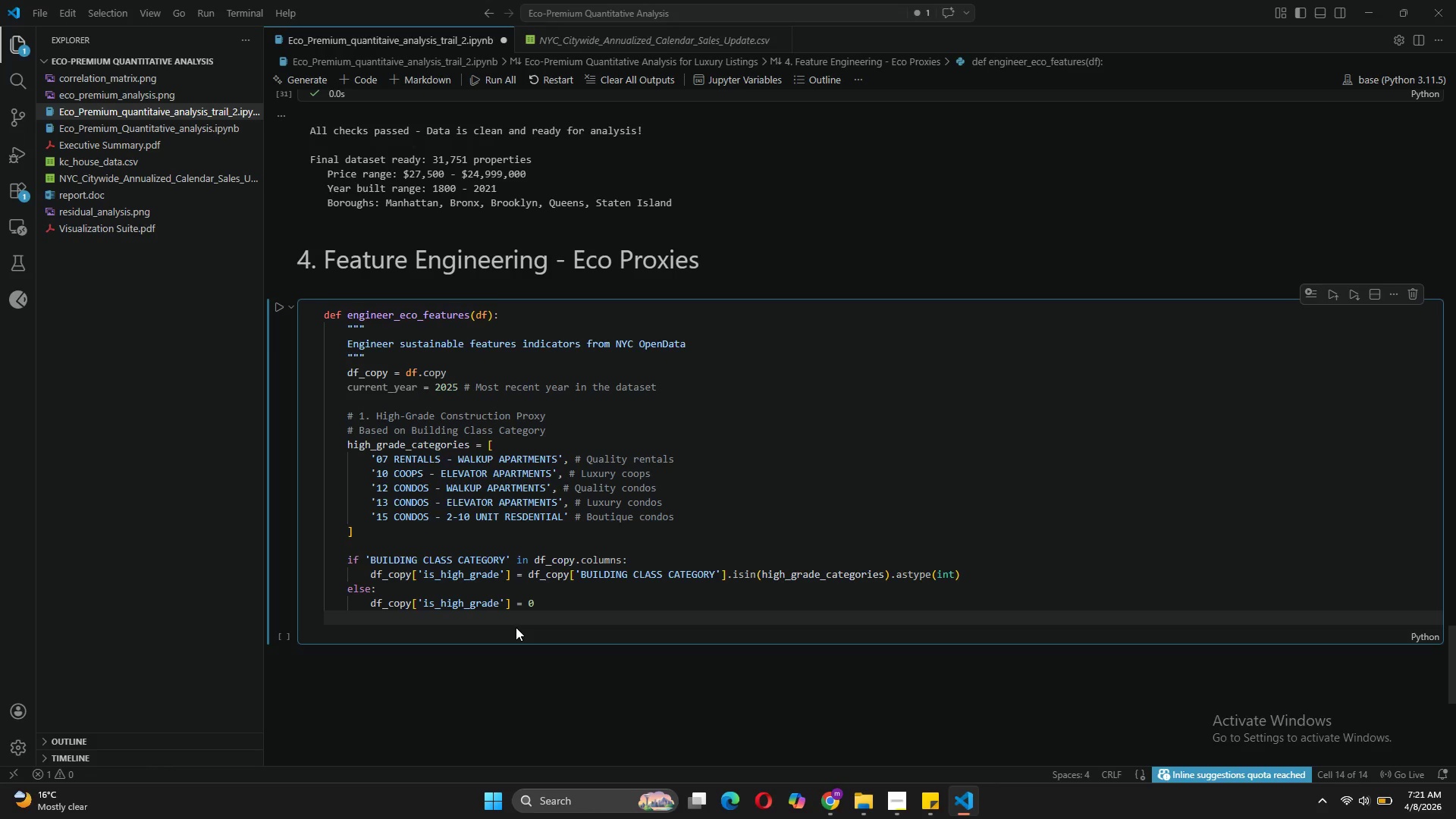 
key(Backspace)
 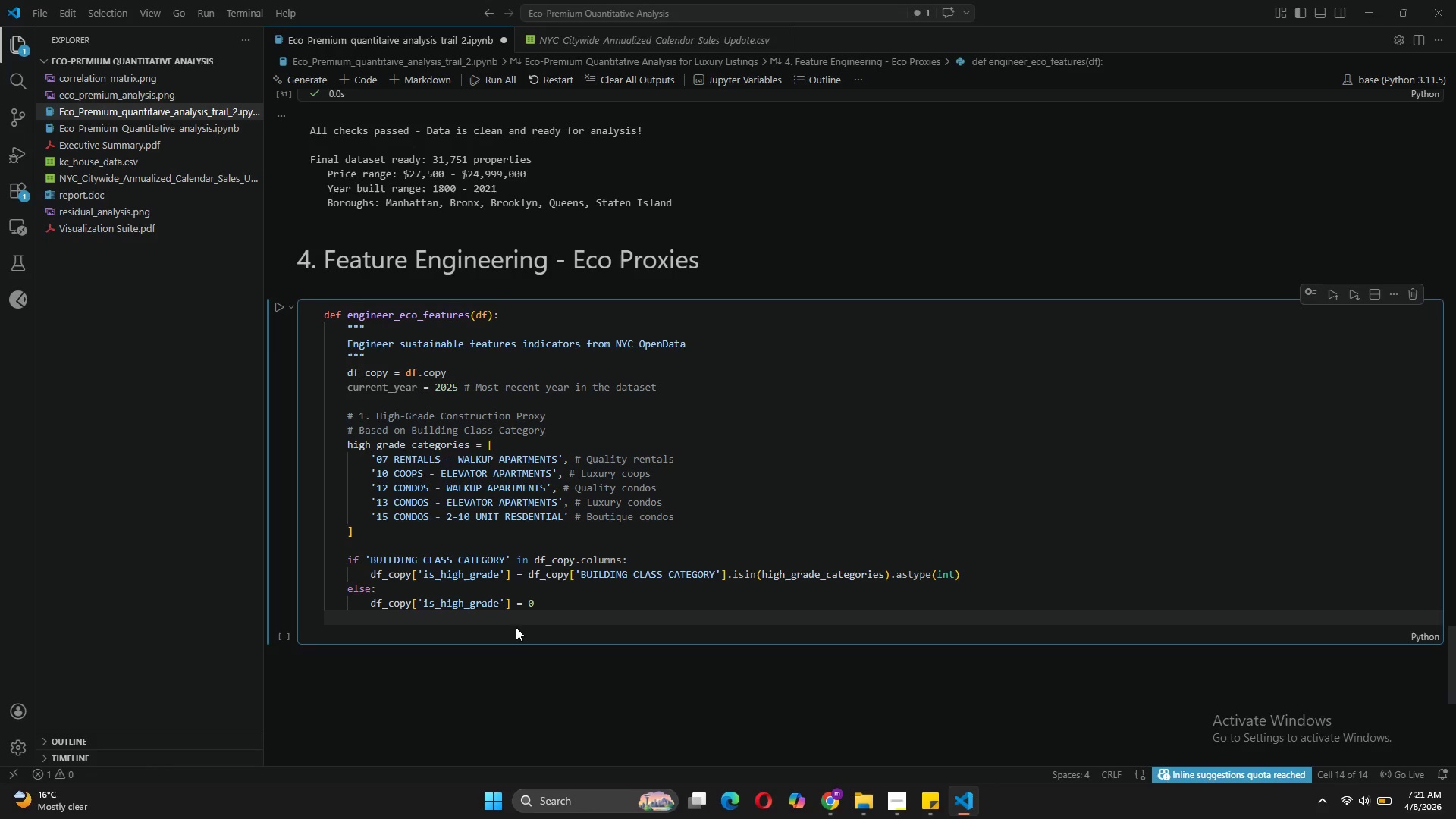 
key(Enter)
 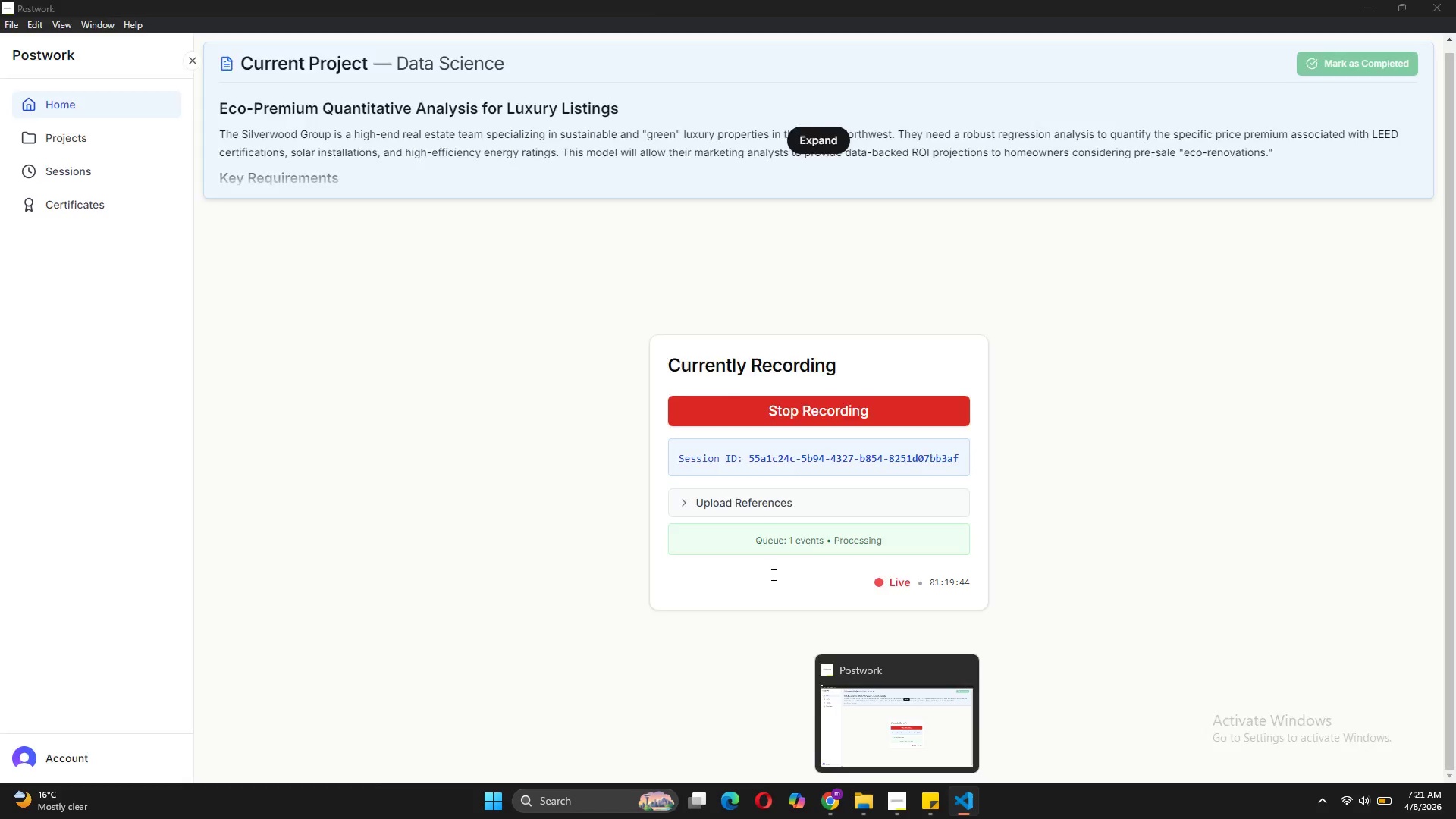 
wait(12.95)
 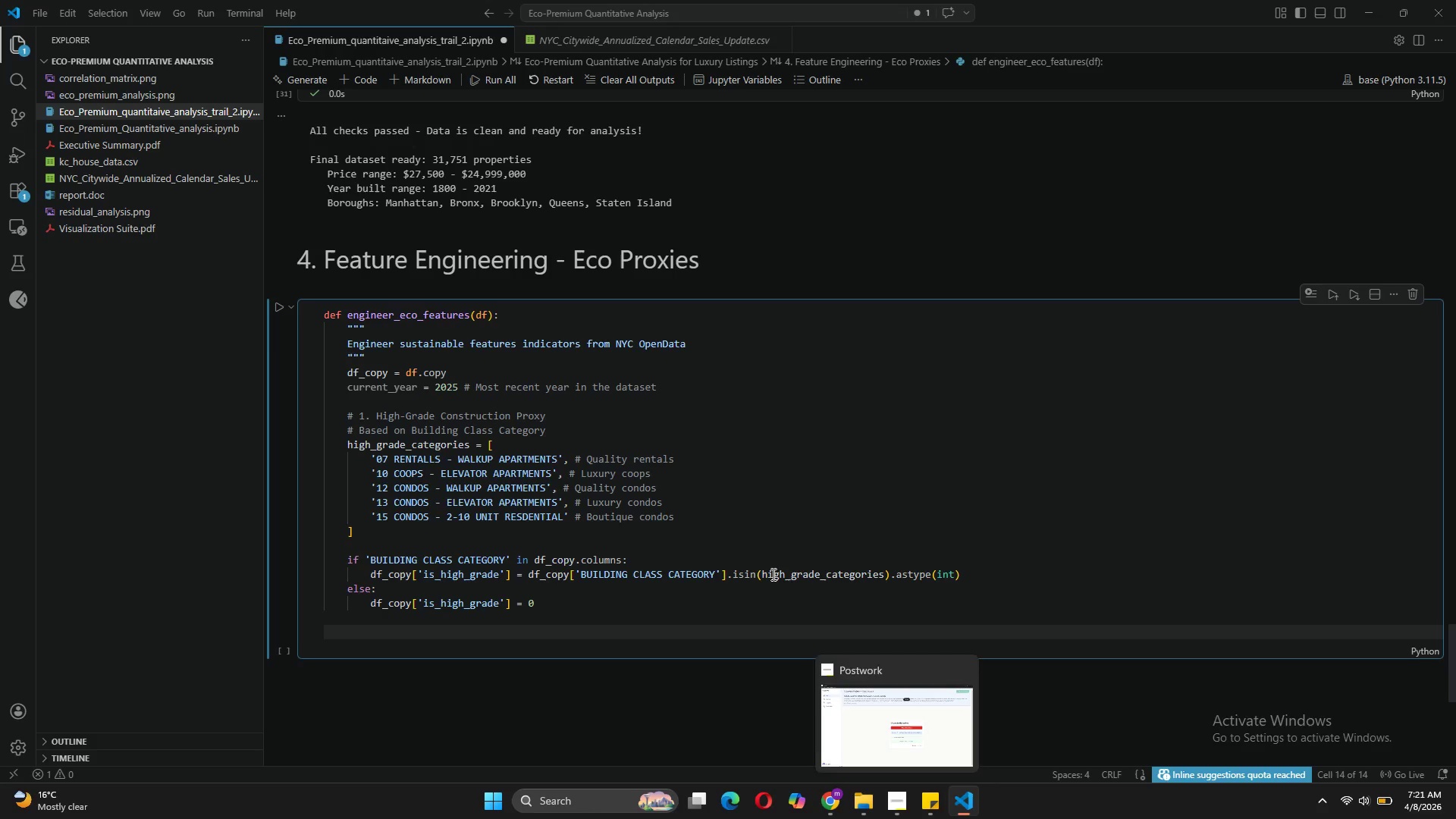 
type(#2,)
key(Backspace)
type(. )
 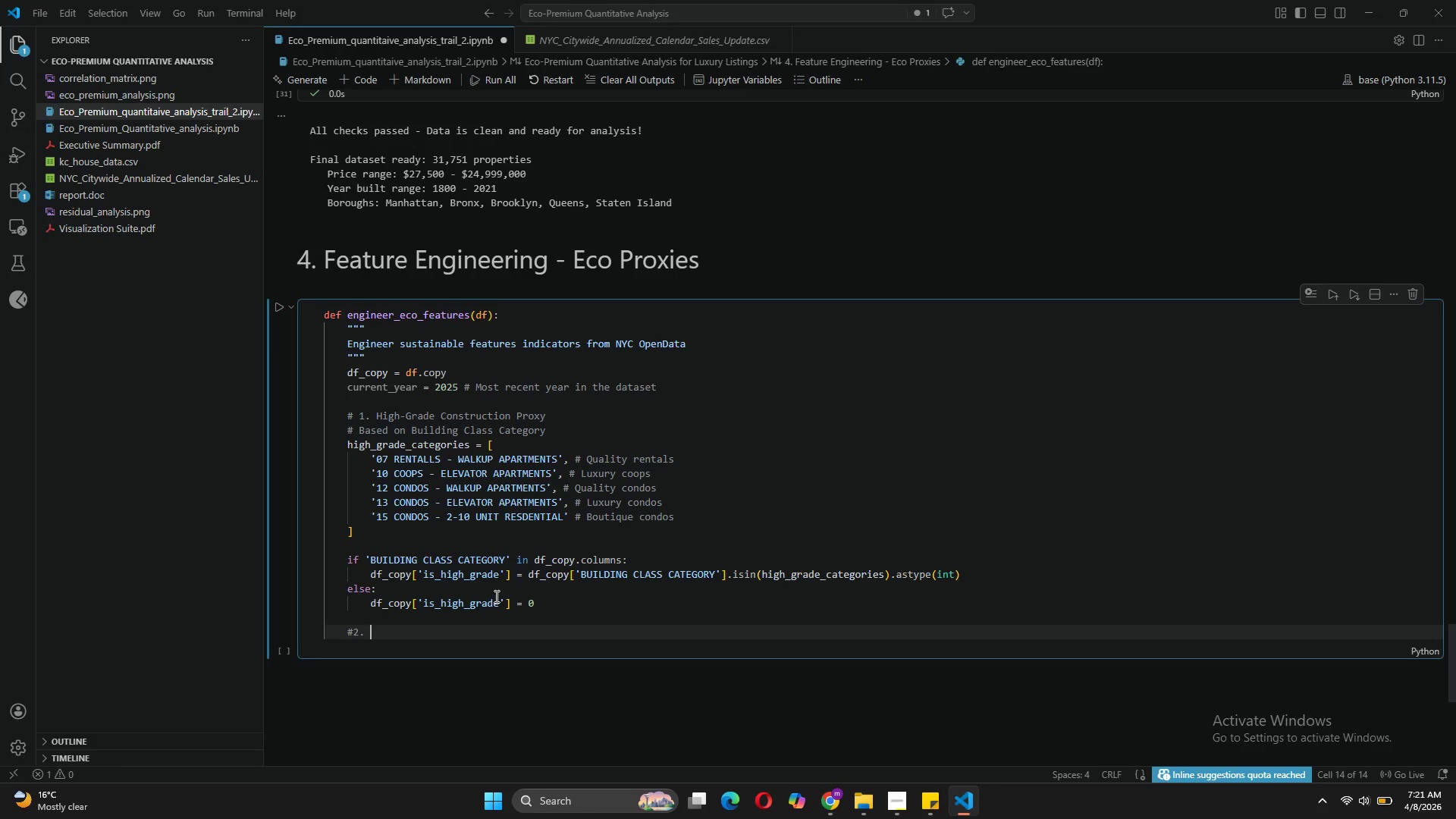 
type(Recent Renovation)
 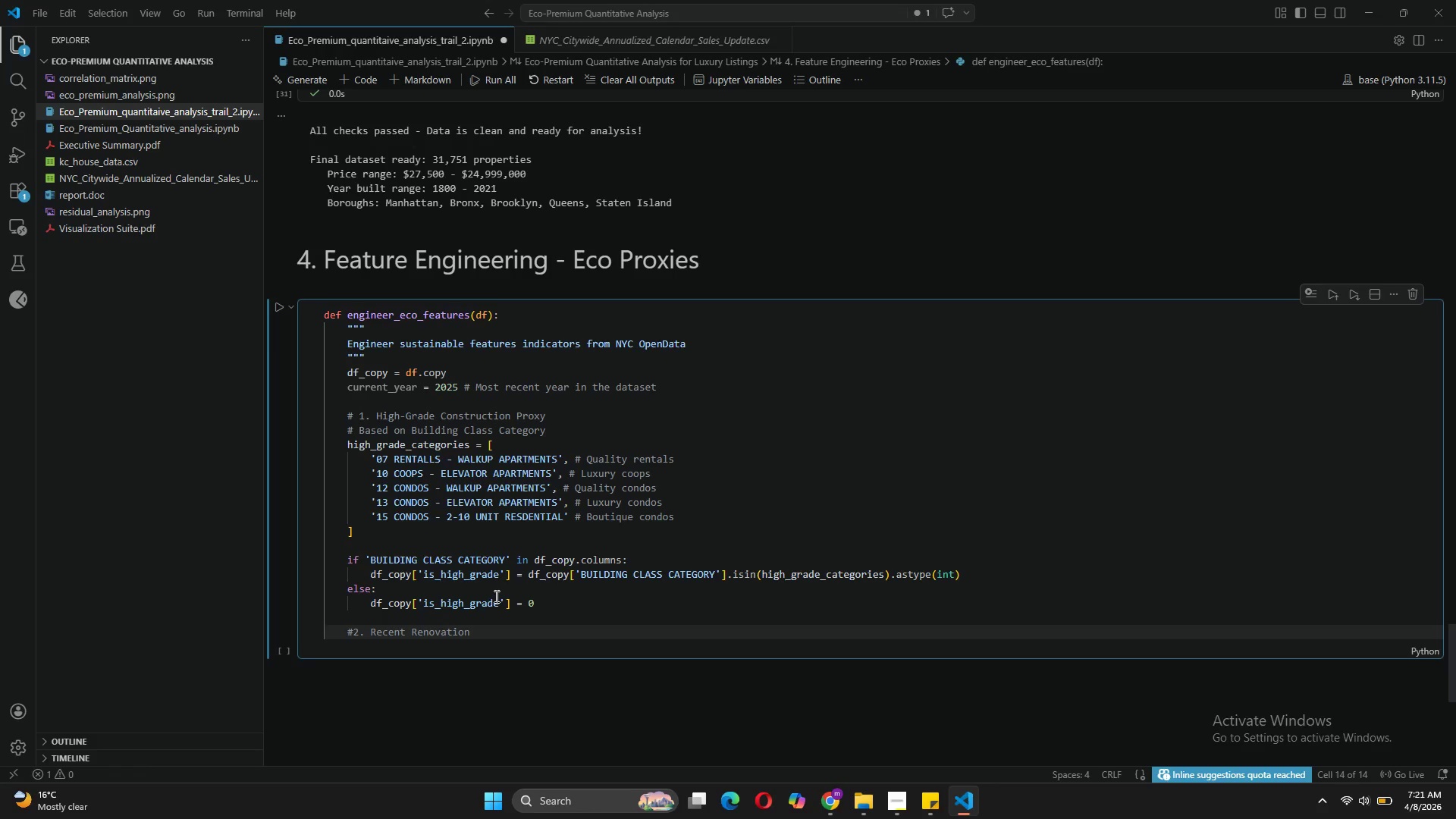 
type( proxy)
 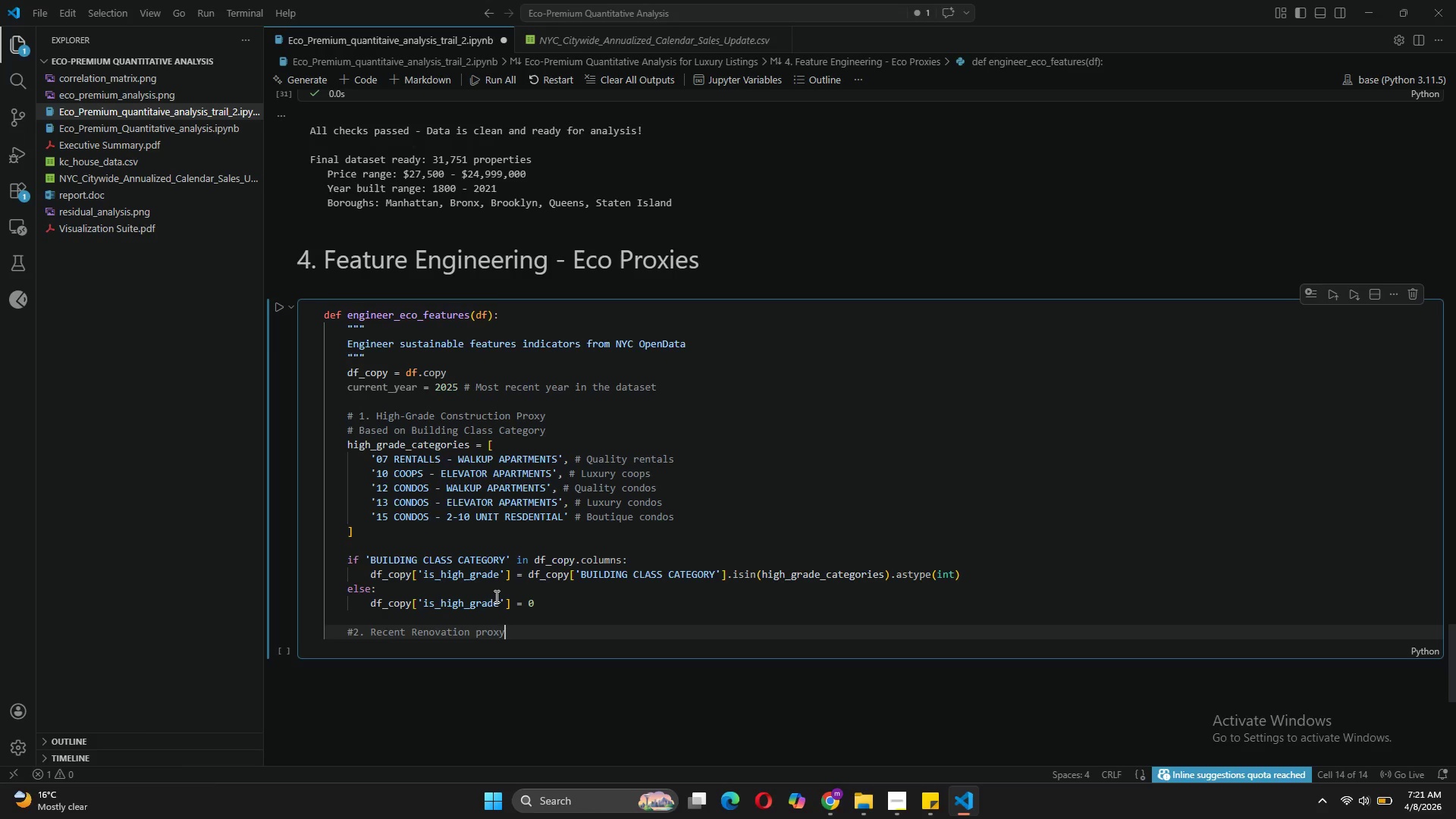 
key(Enter)
 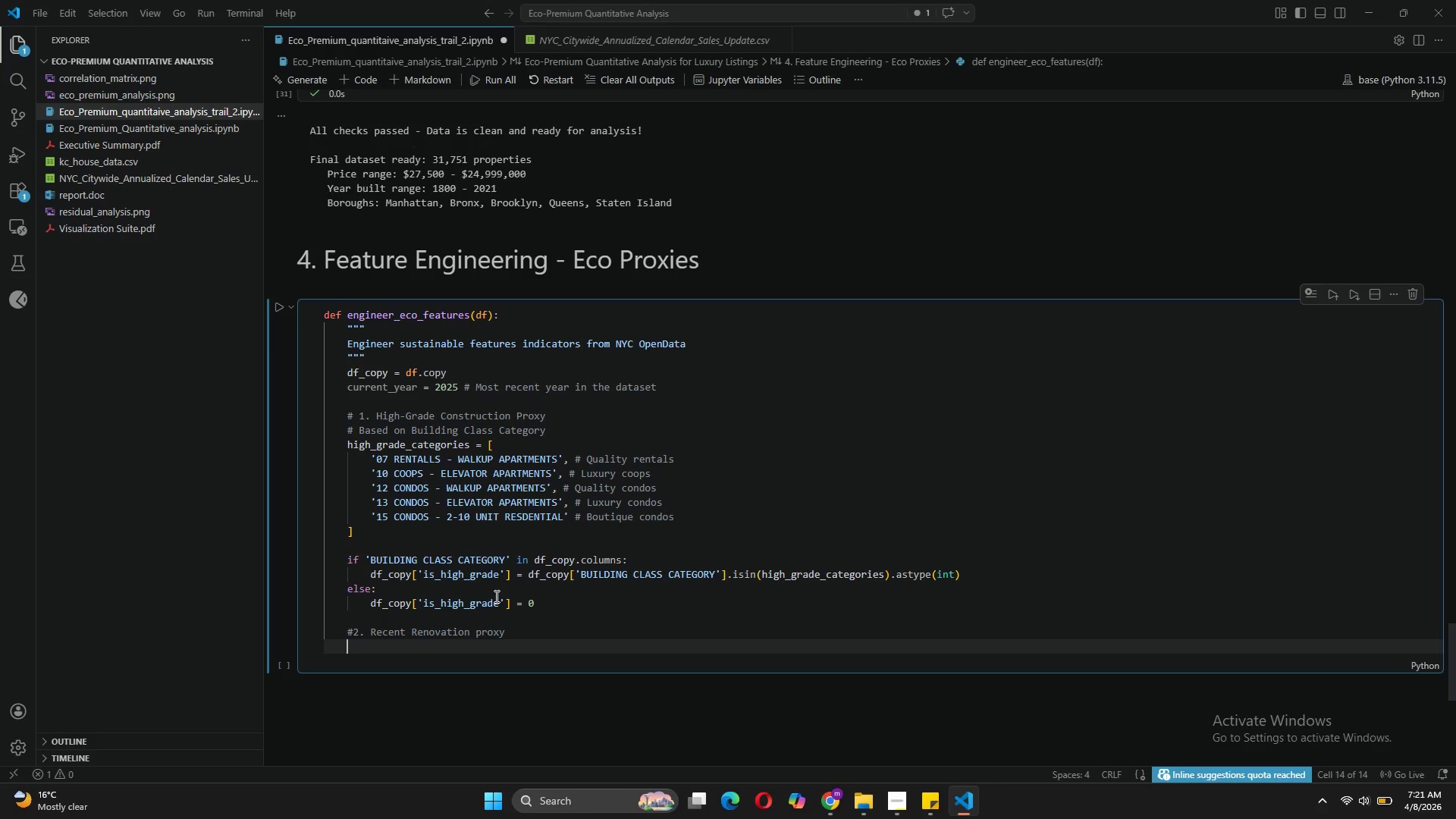 
type(# Using price-per-square-foot)
 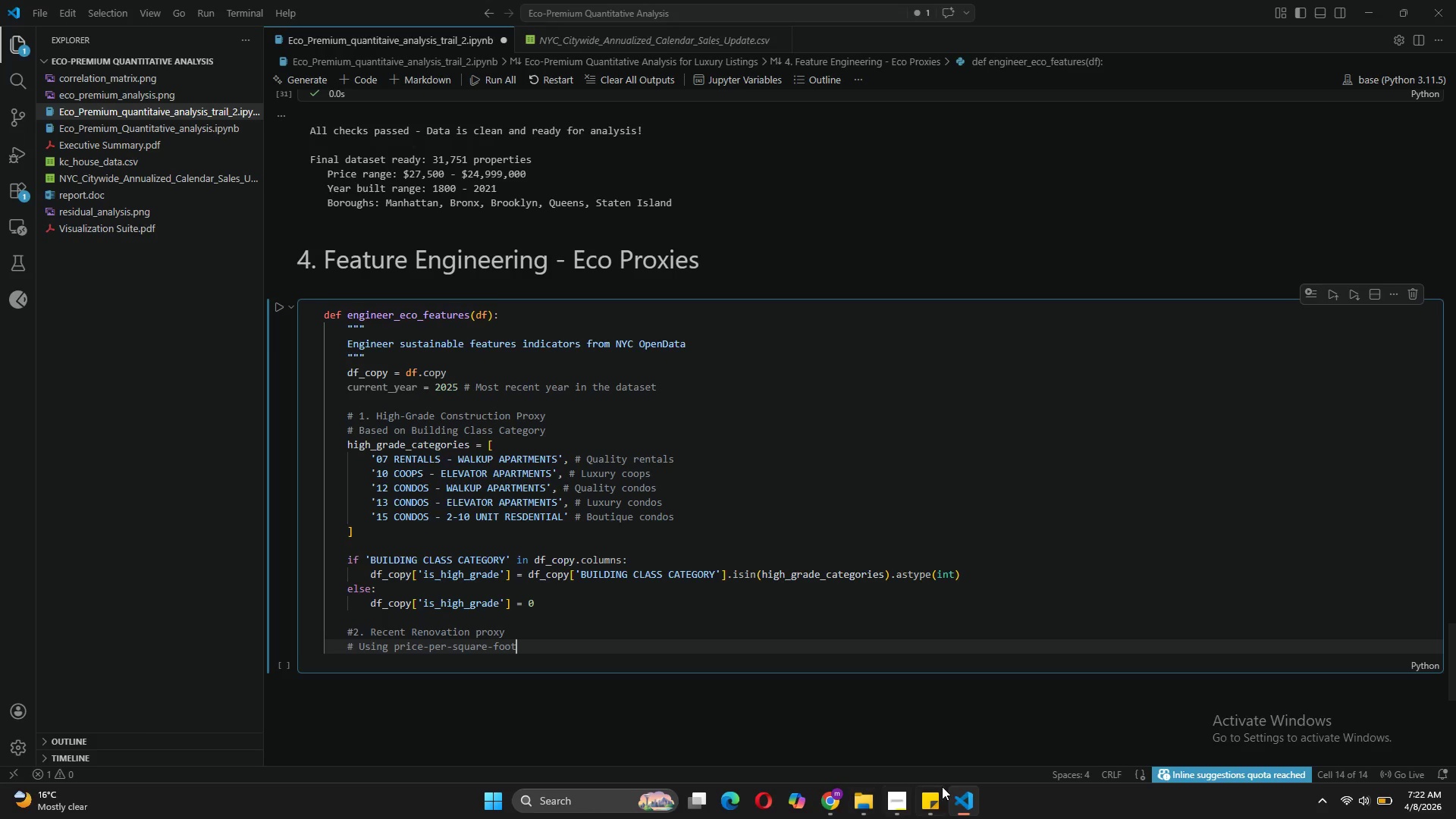 
wait(6.61)
 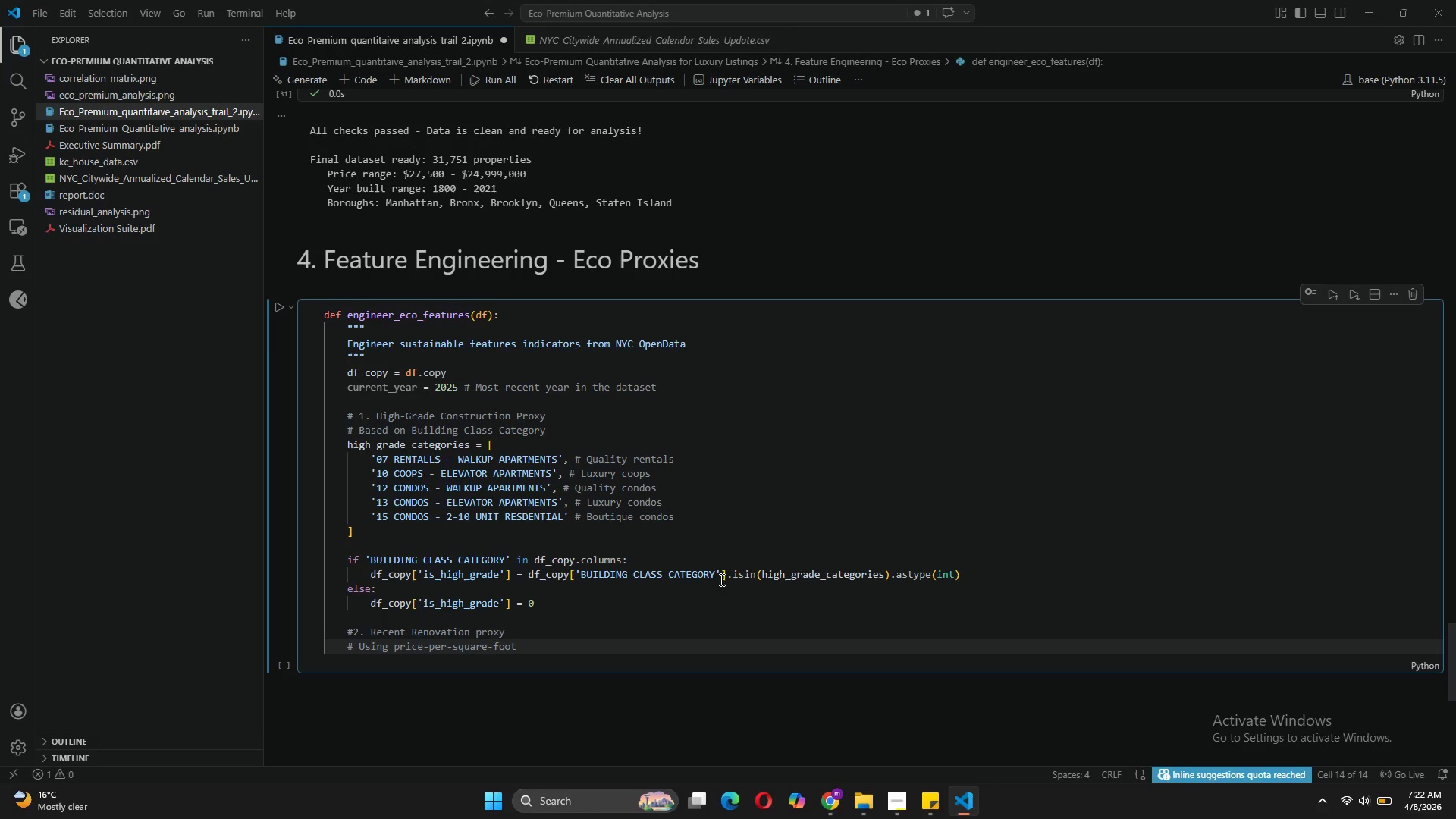 
left_click([901, 742])